 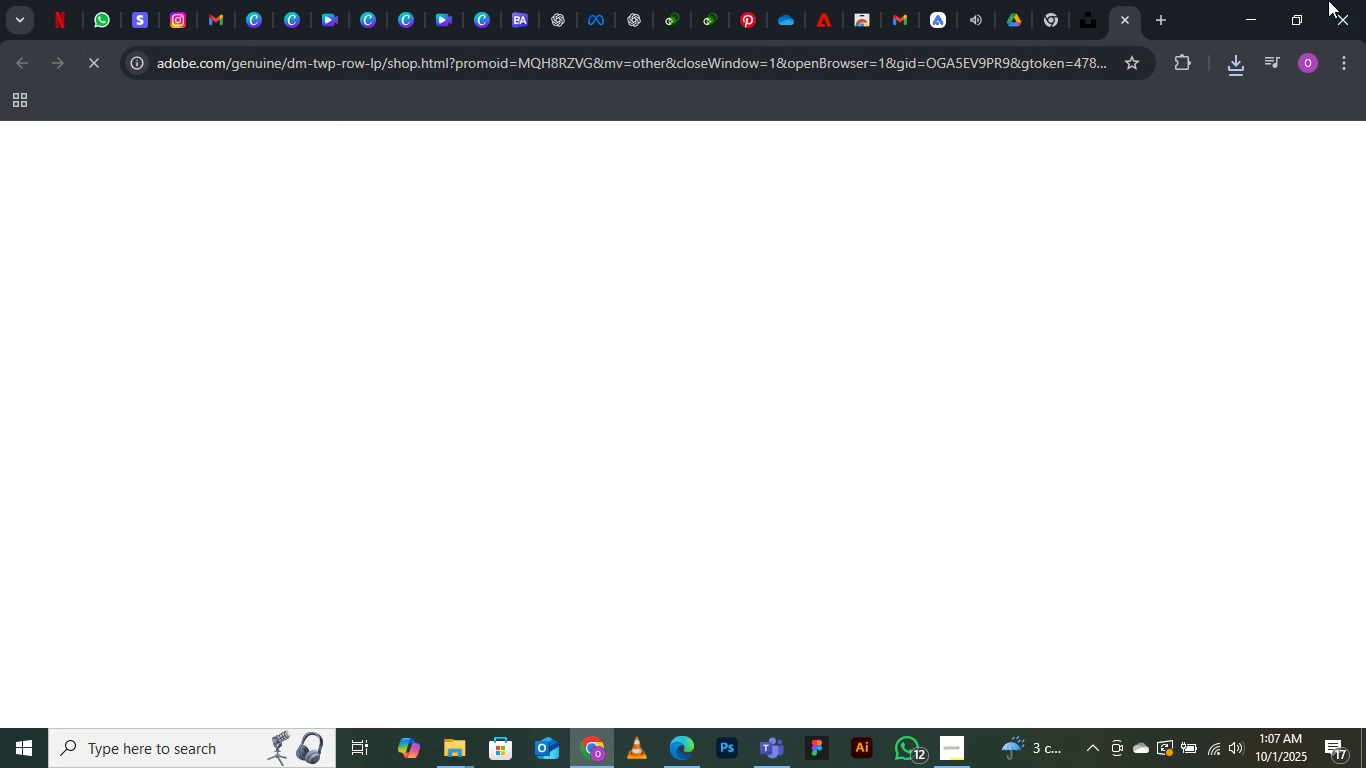 
scroll: coordinate [1005, 480], scroll_direction: down, amount: 4.0
 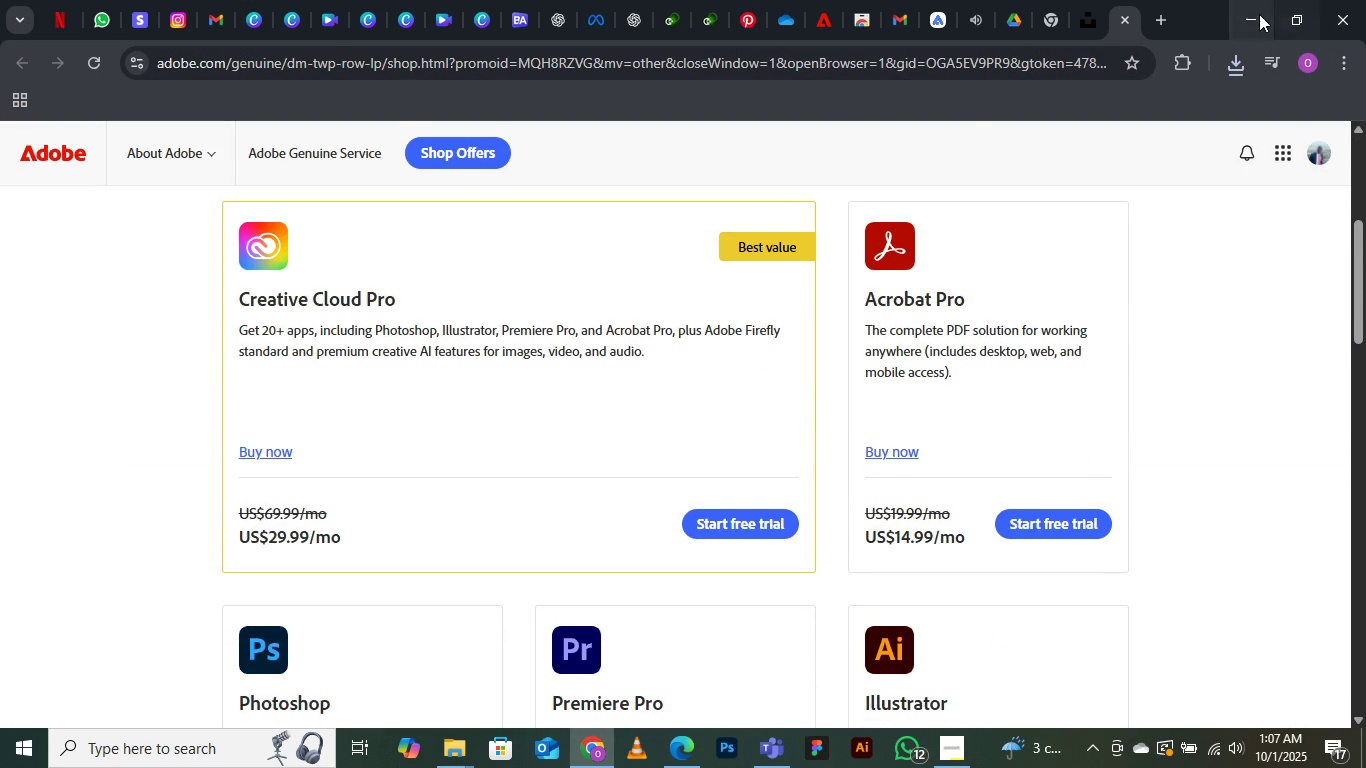 
left_click([1259, 14])
 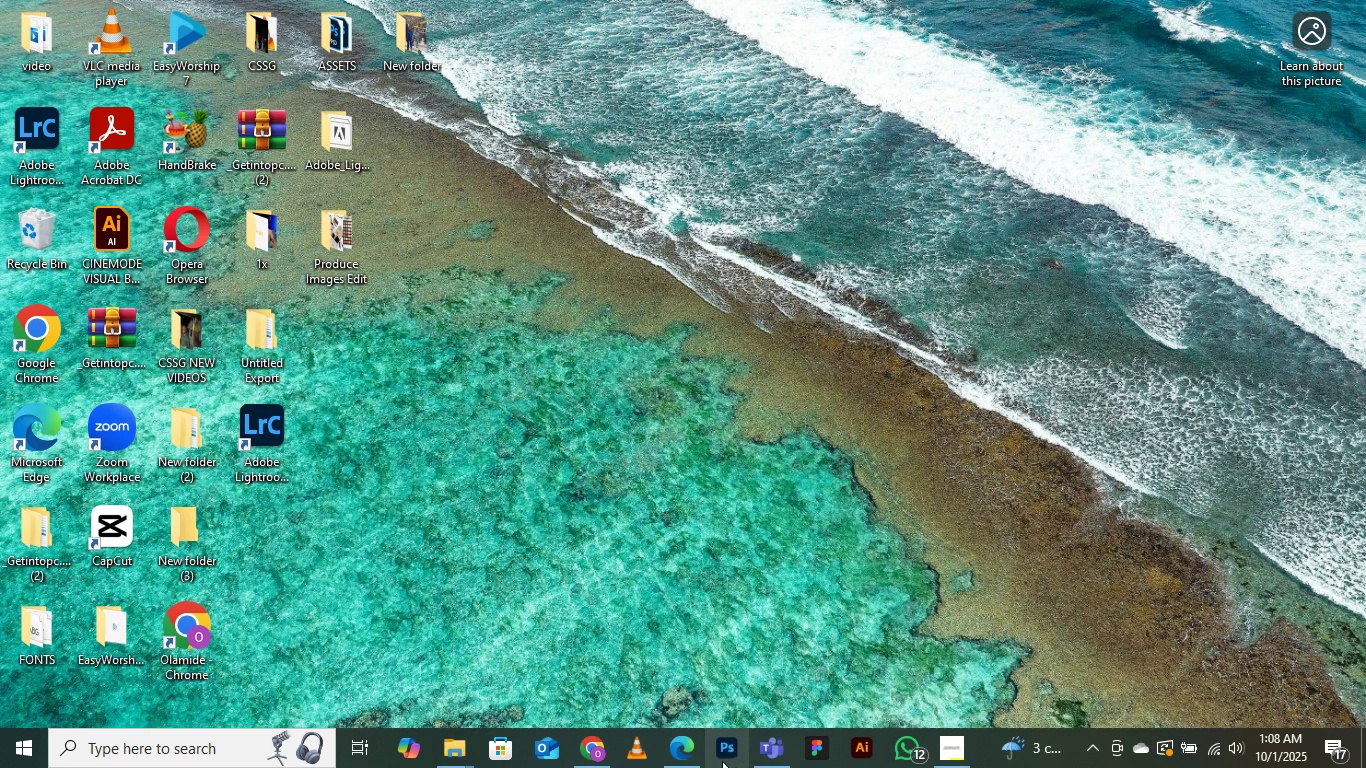 
double_click([721, 761])
 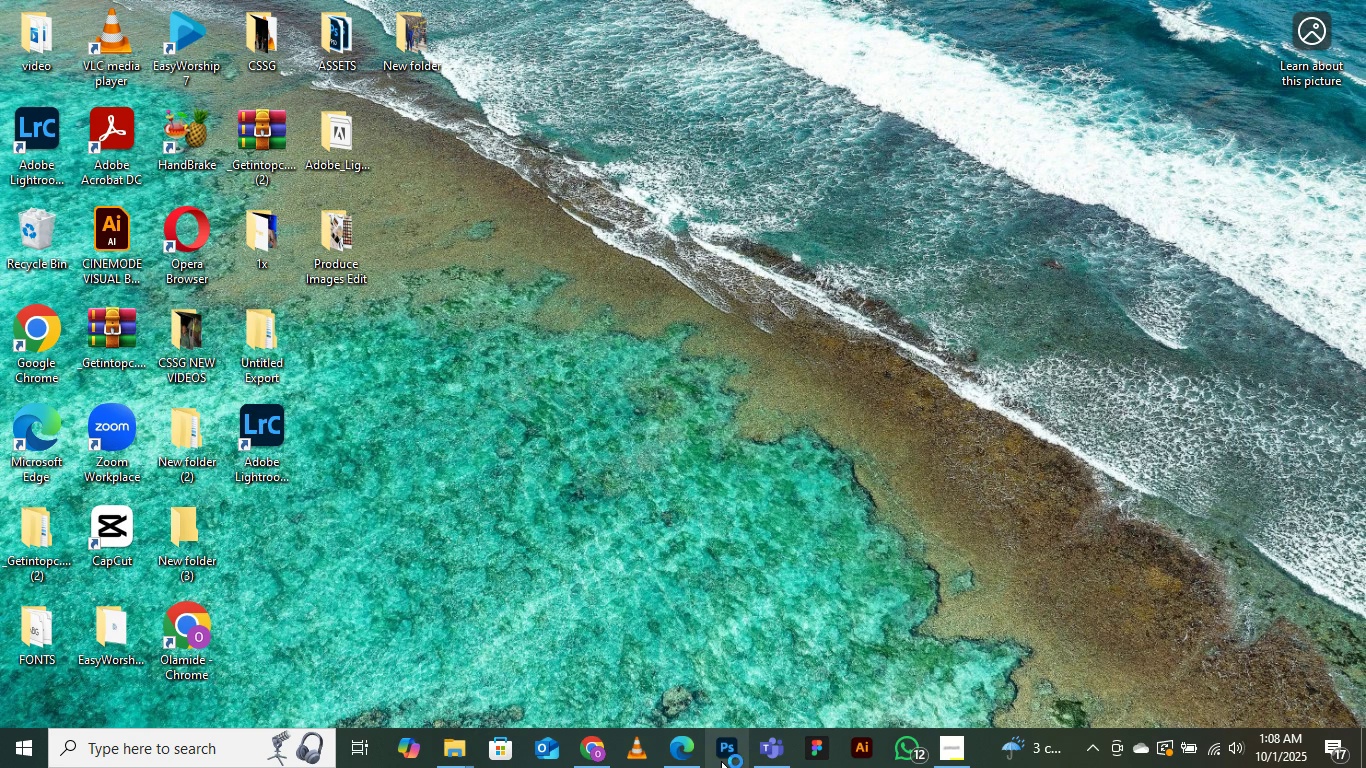 
triple_click([721, 761])
 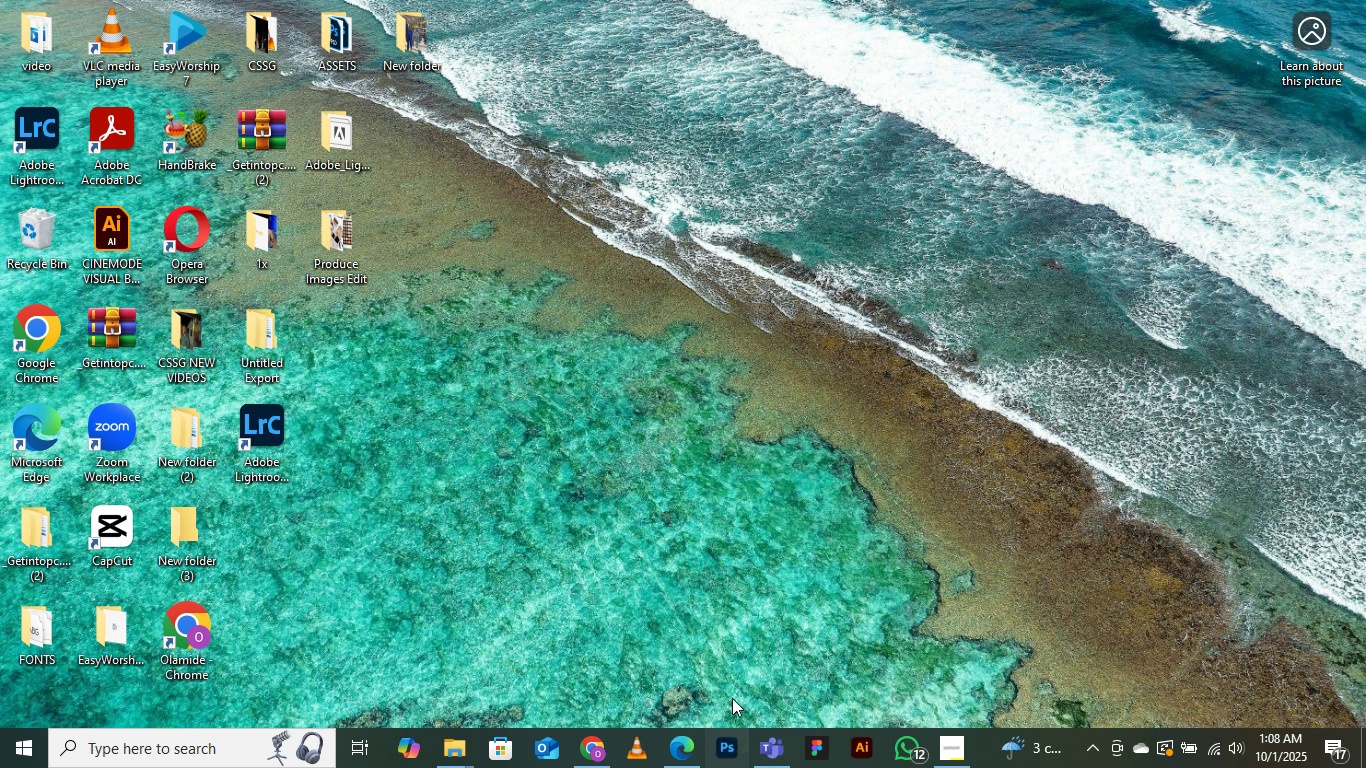 
wait(15.1)
 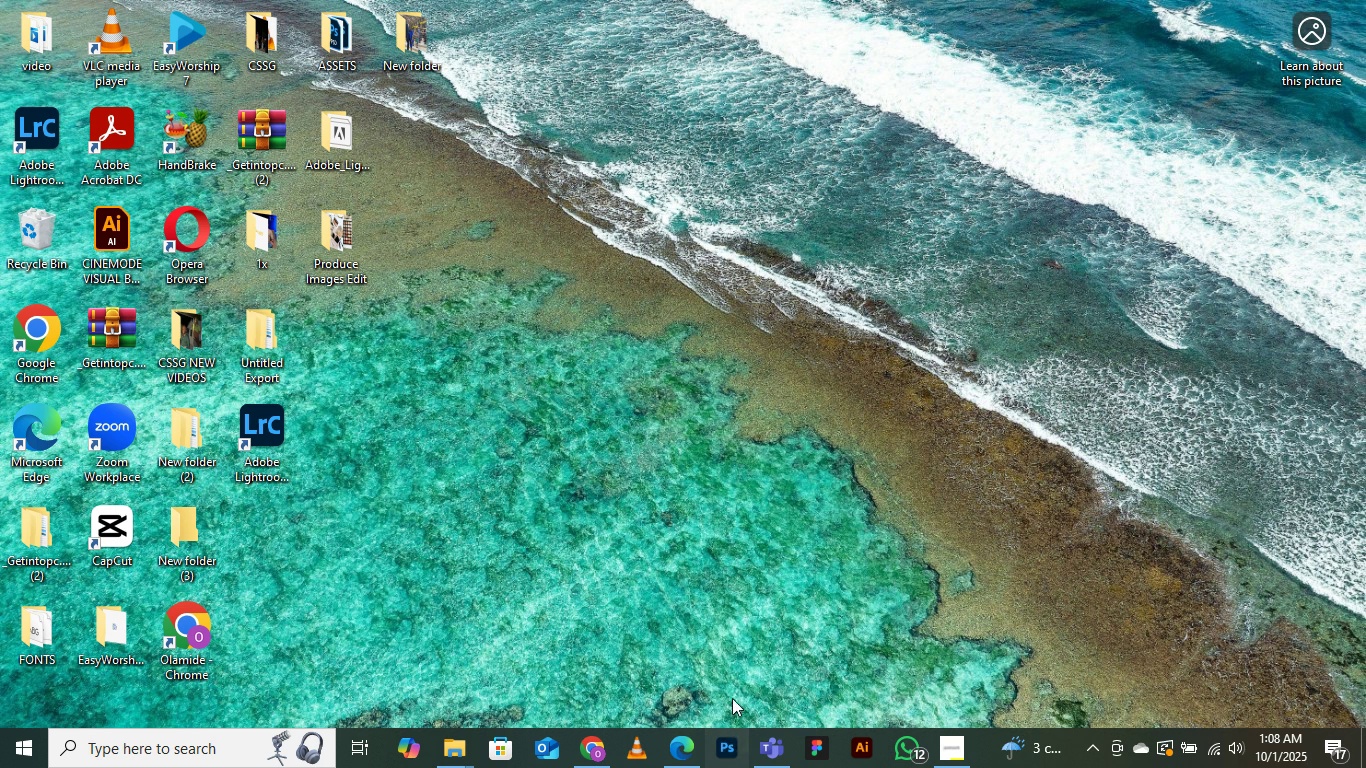 
double_click([730, 754])
 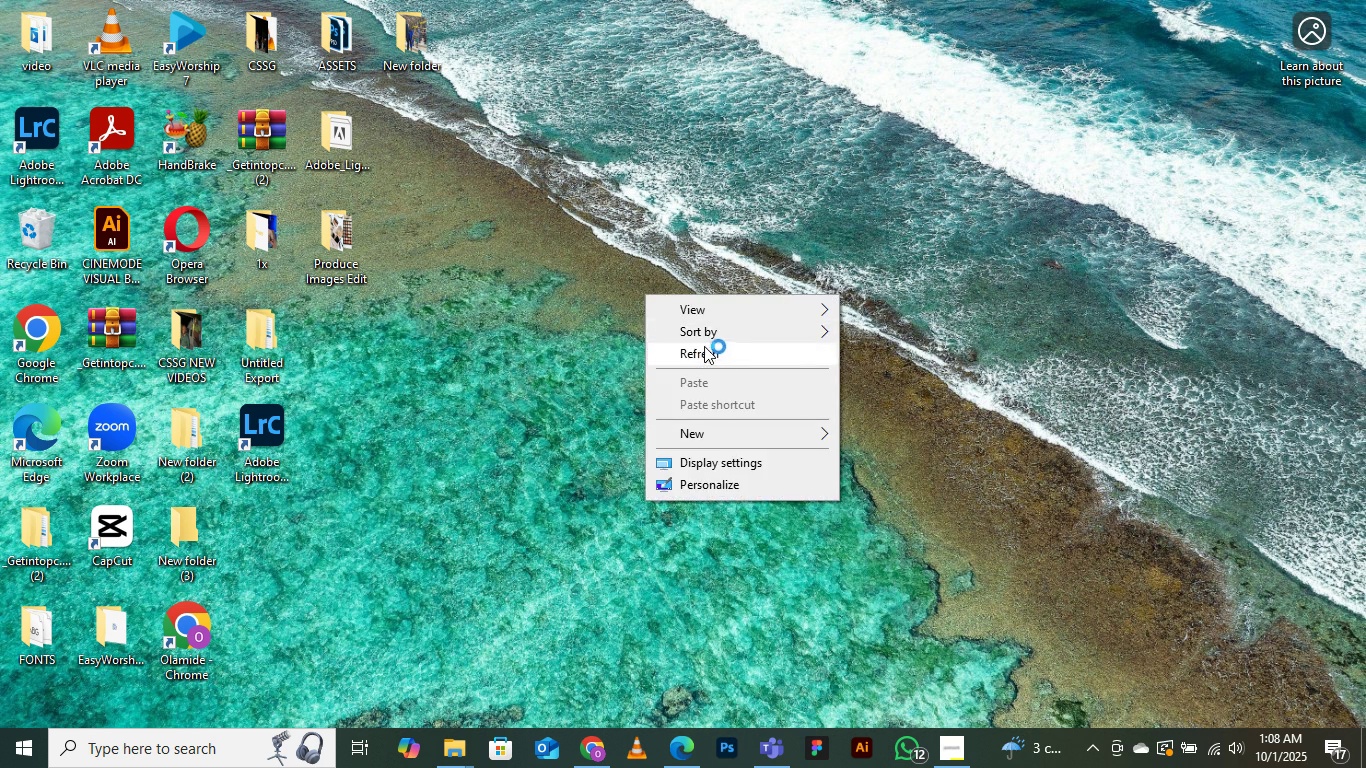 
left_click([717, 352])
 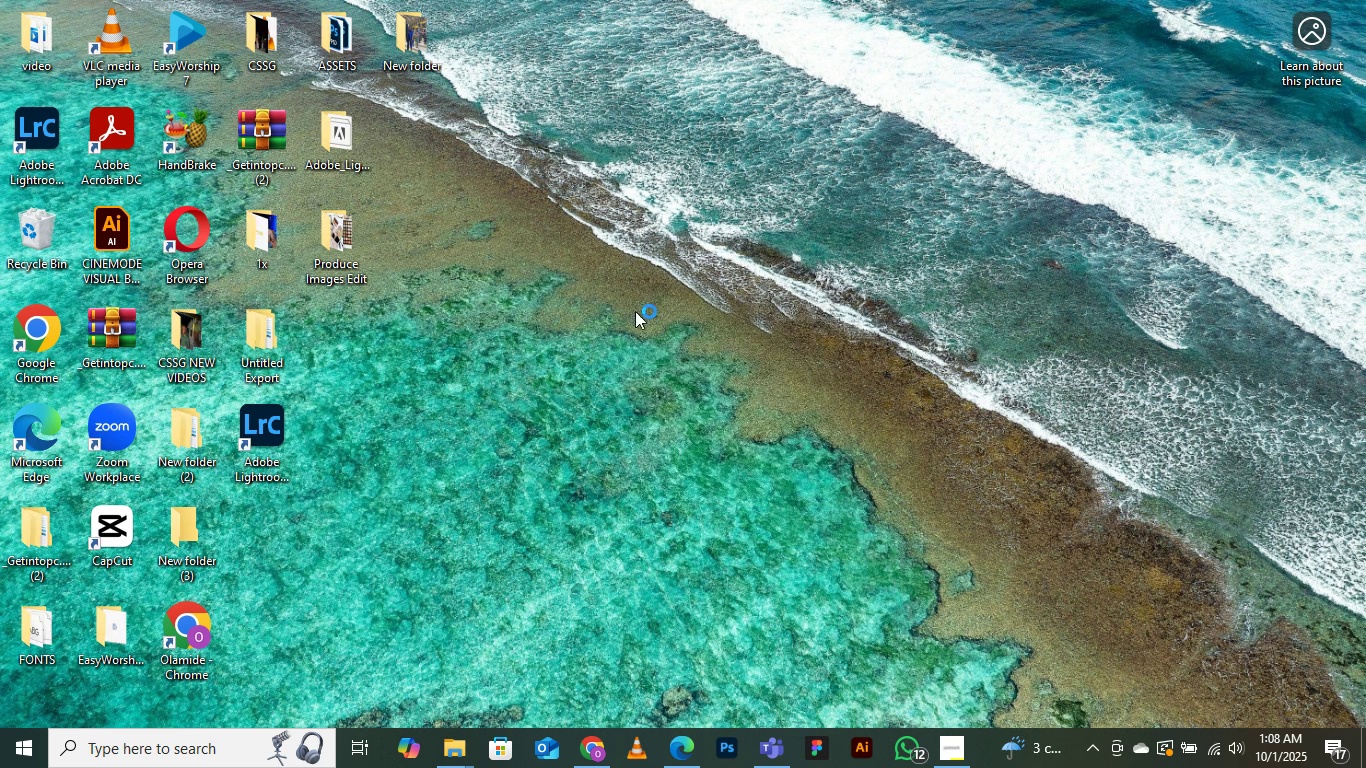 
right_click([635, 311])
 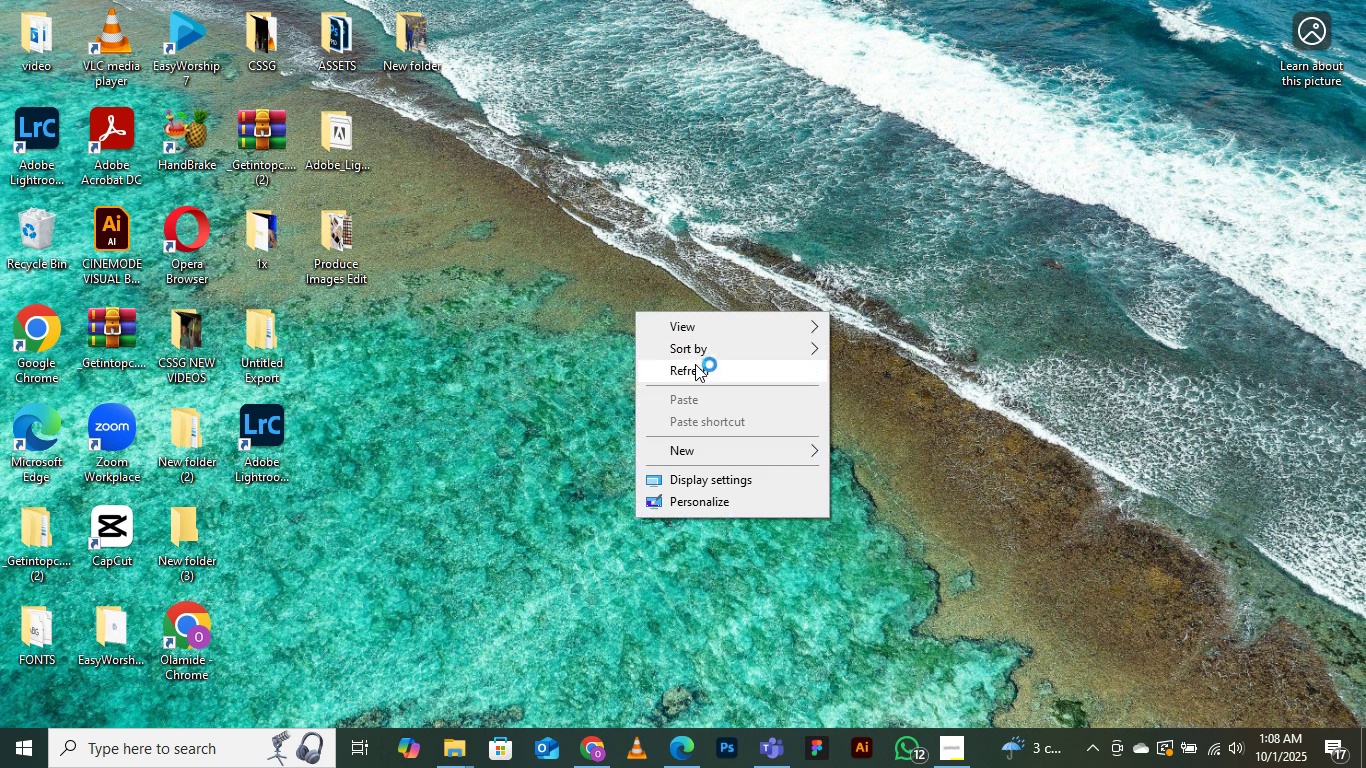 
left_click([695, 364])
 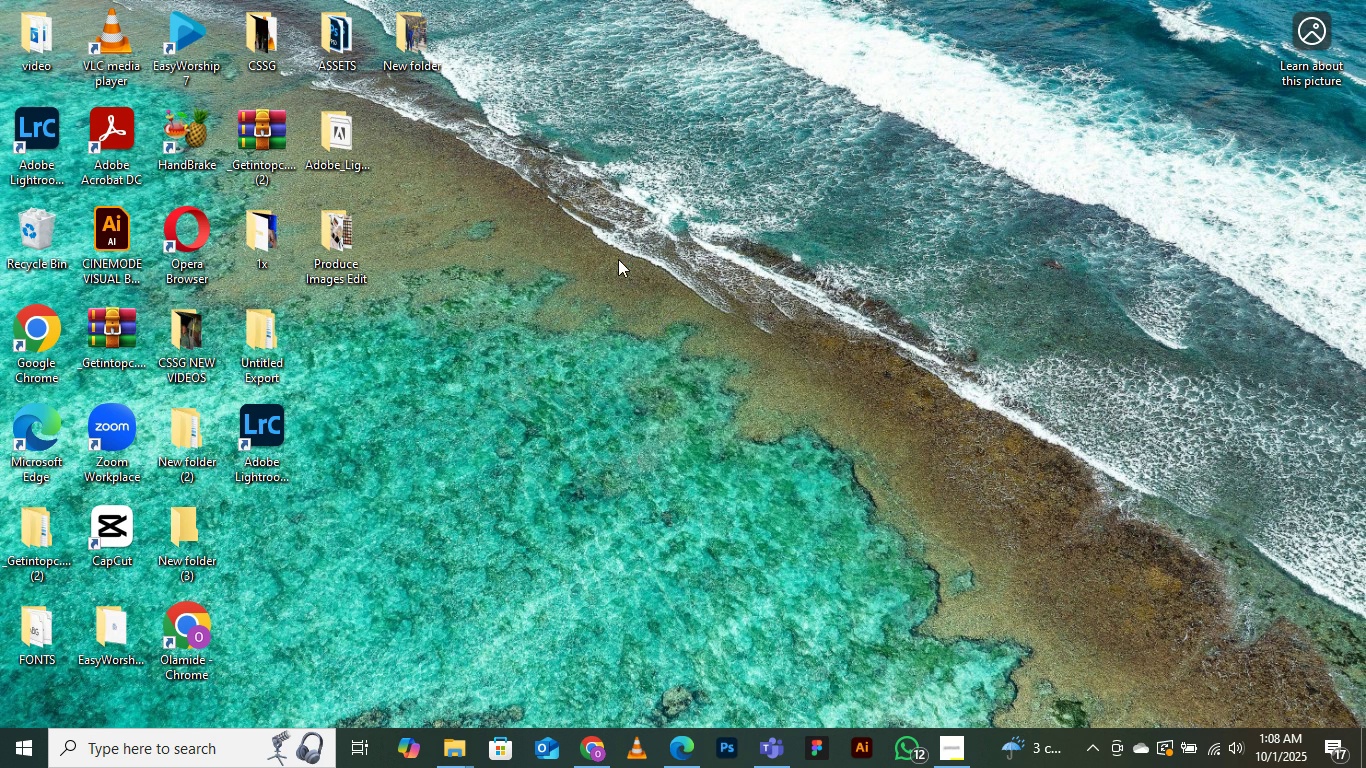 
right_click([618, 259])
 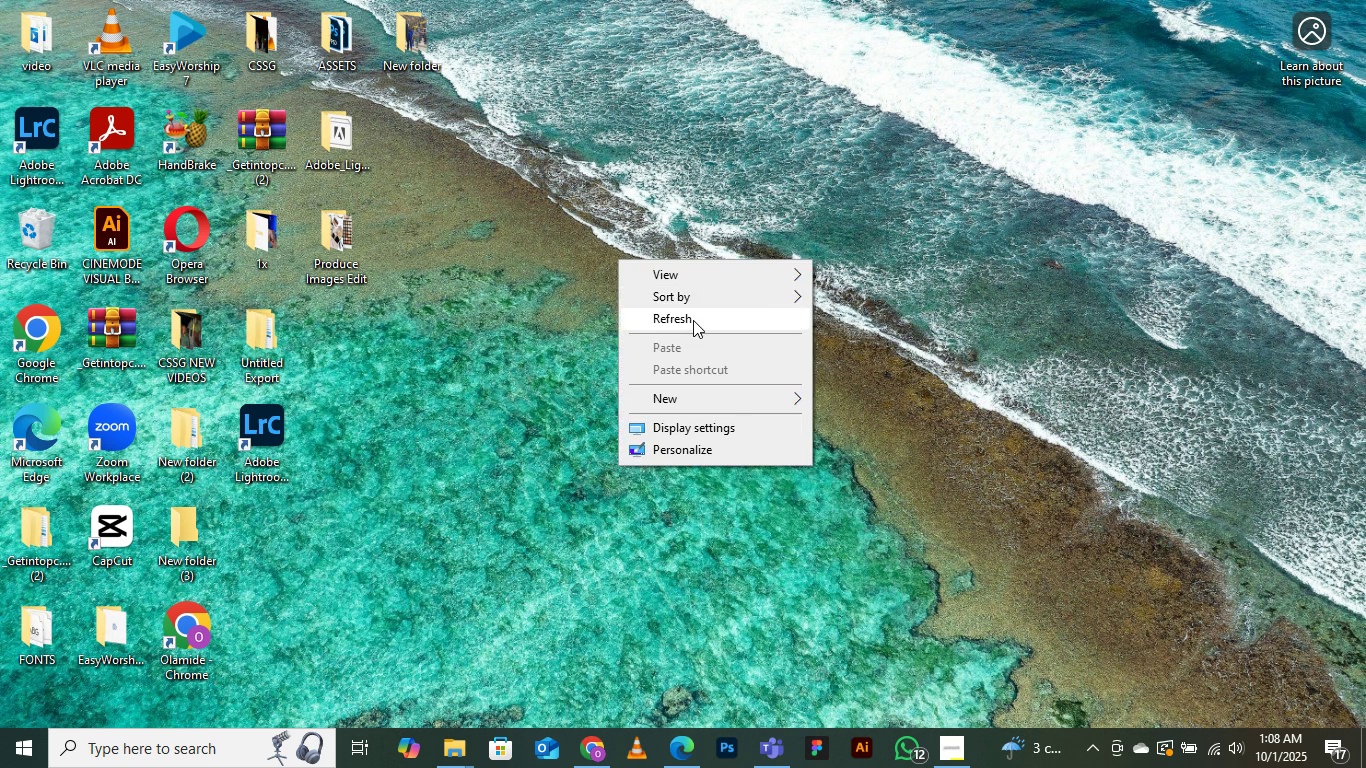 
left_click([693, 320])
 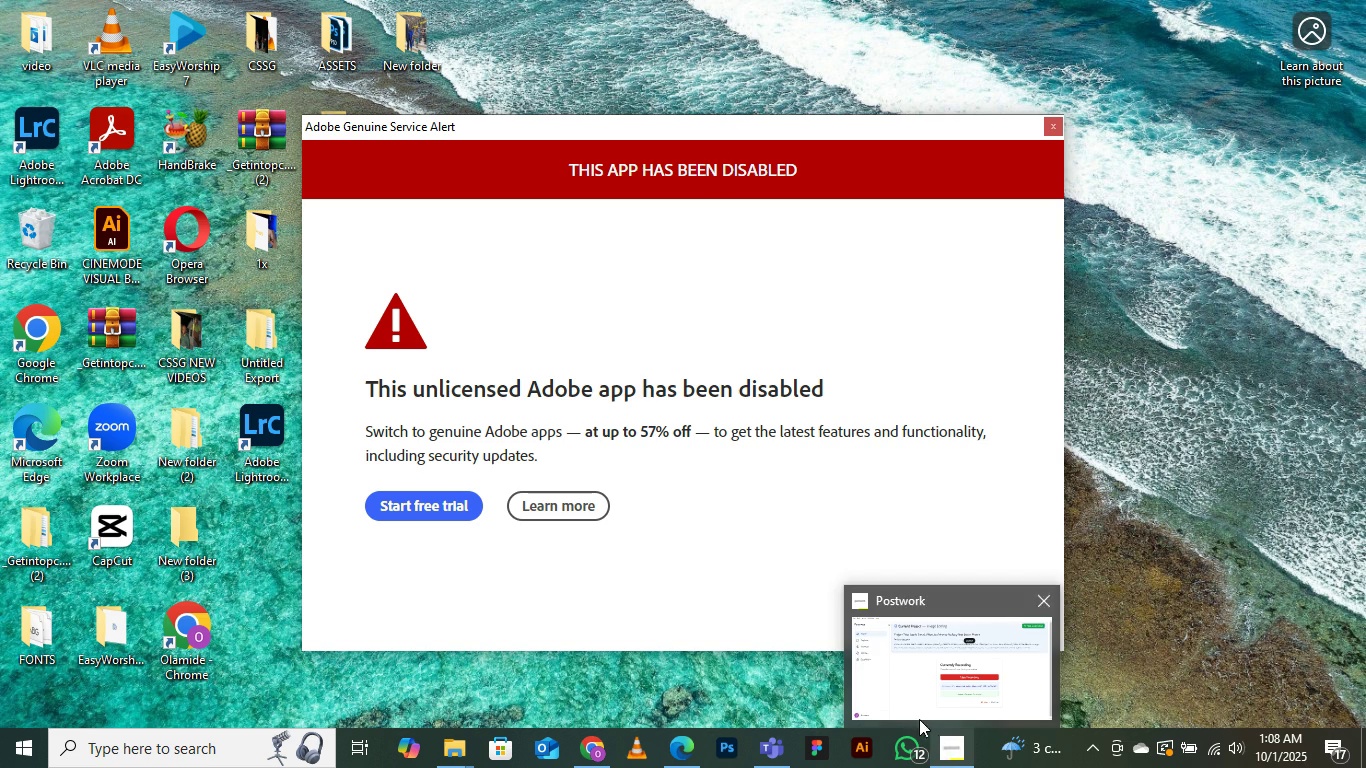 
left_click([748, 485])
 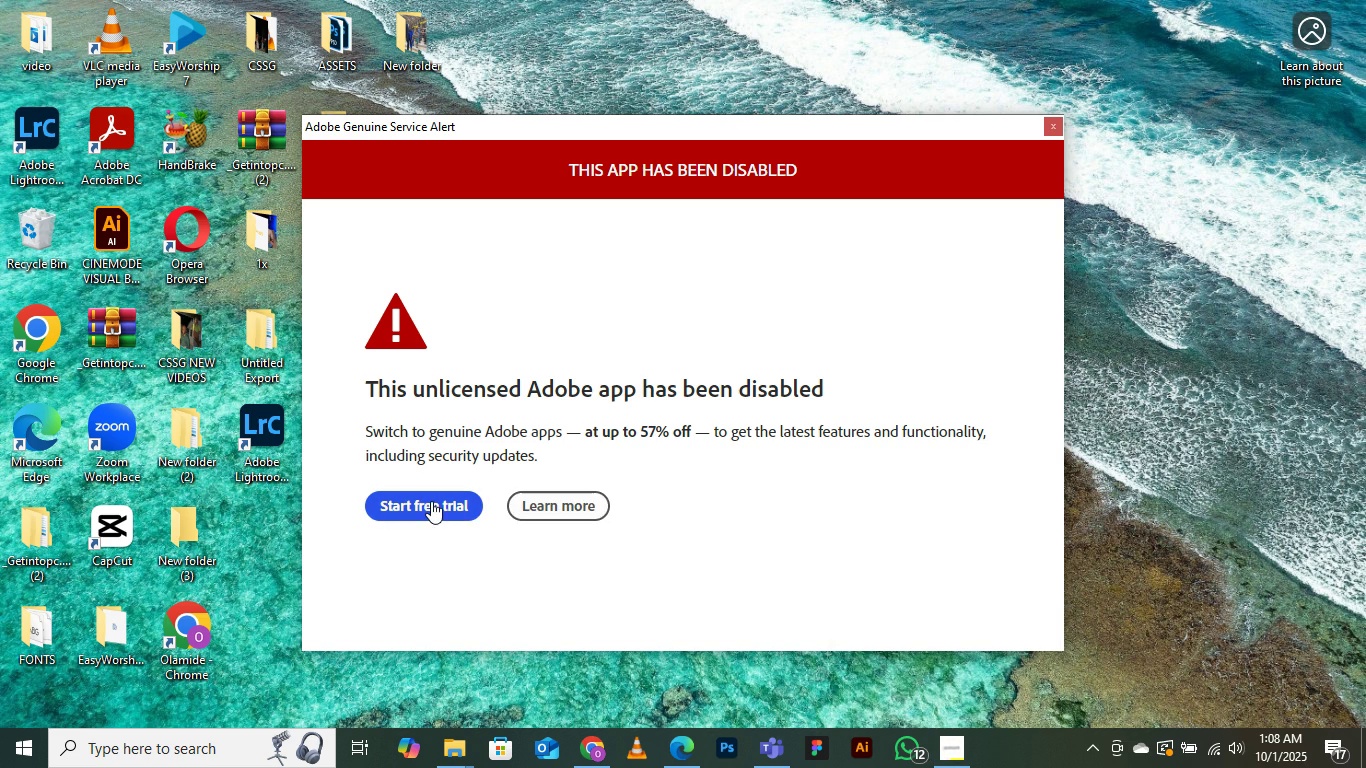 
left_click([426, 500])
 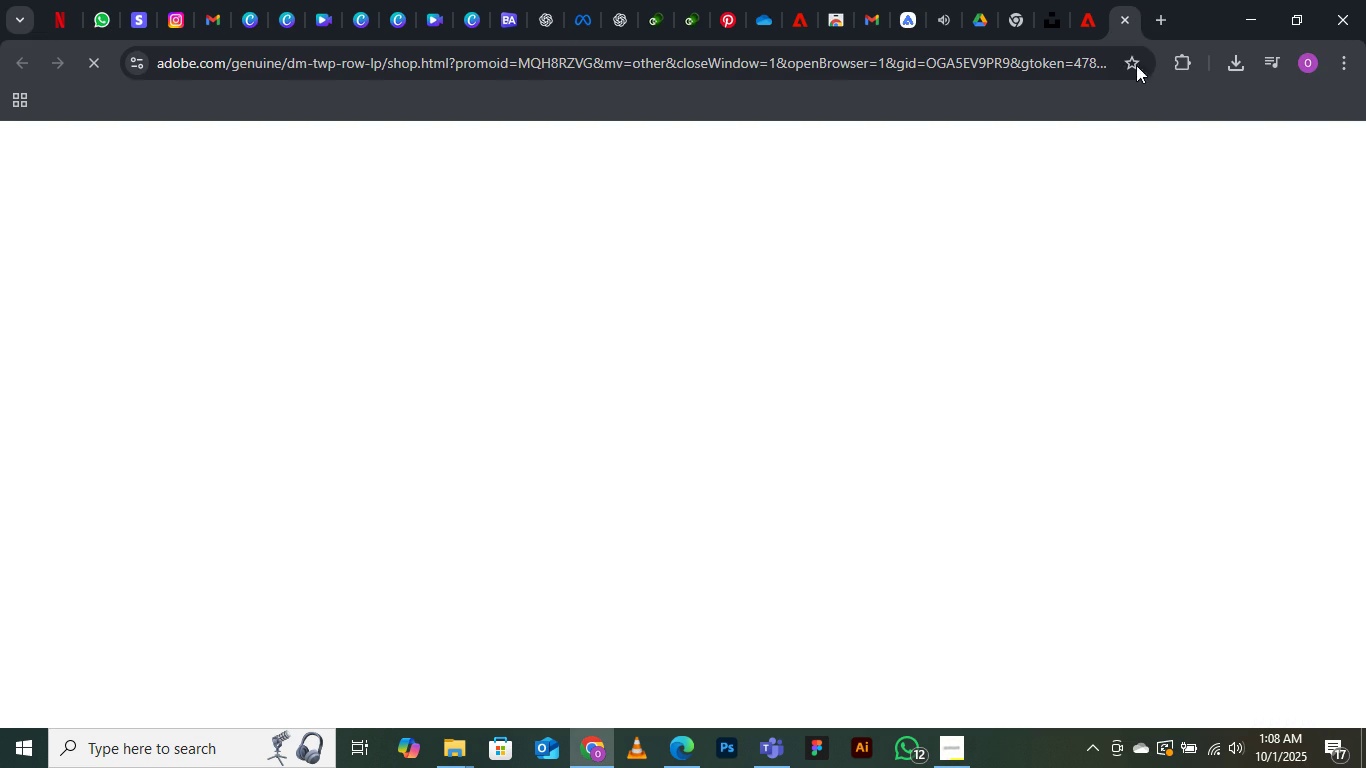 
mouse_move([1116, 30])
 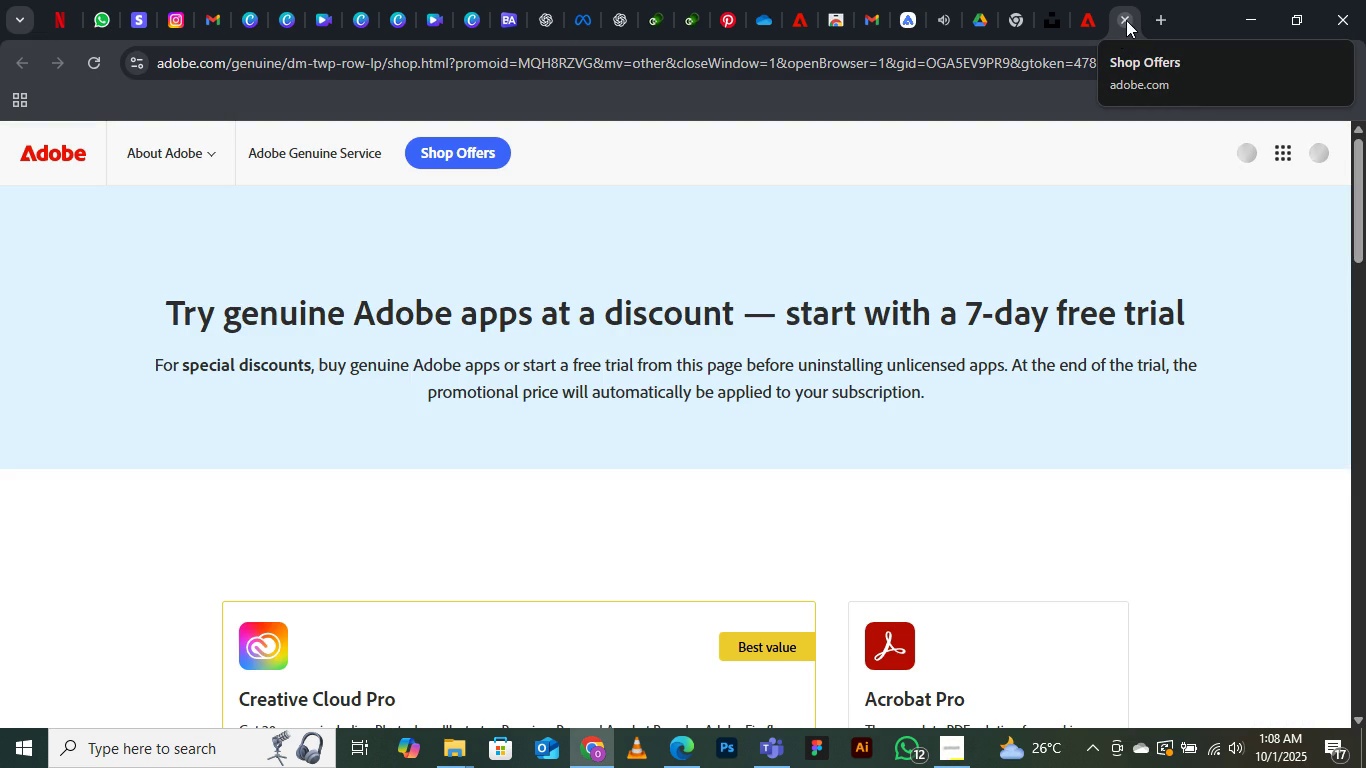 
left_click([1126, 20])
 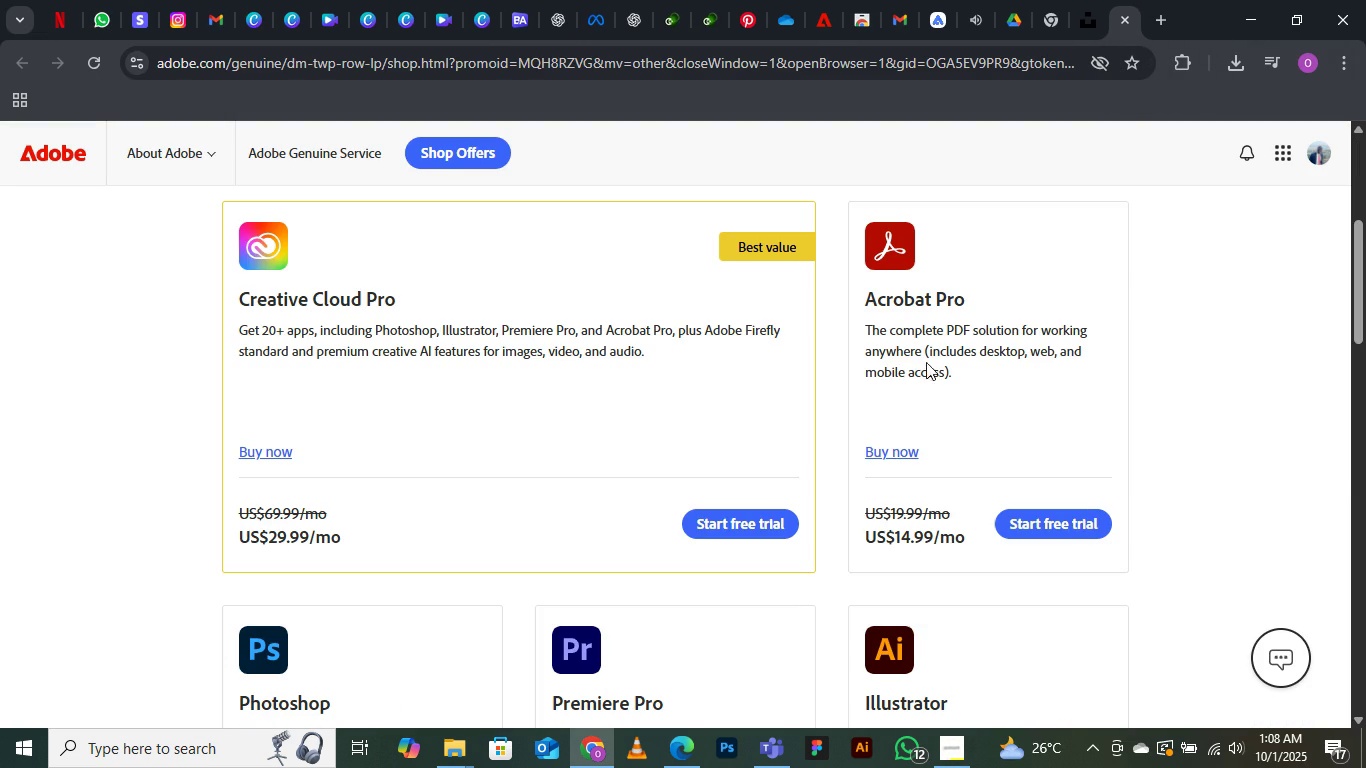 
scroll: coordinate [926, 367], scroll_direction: down, amount: 4.0
 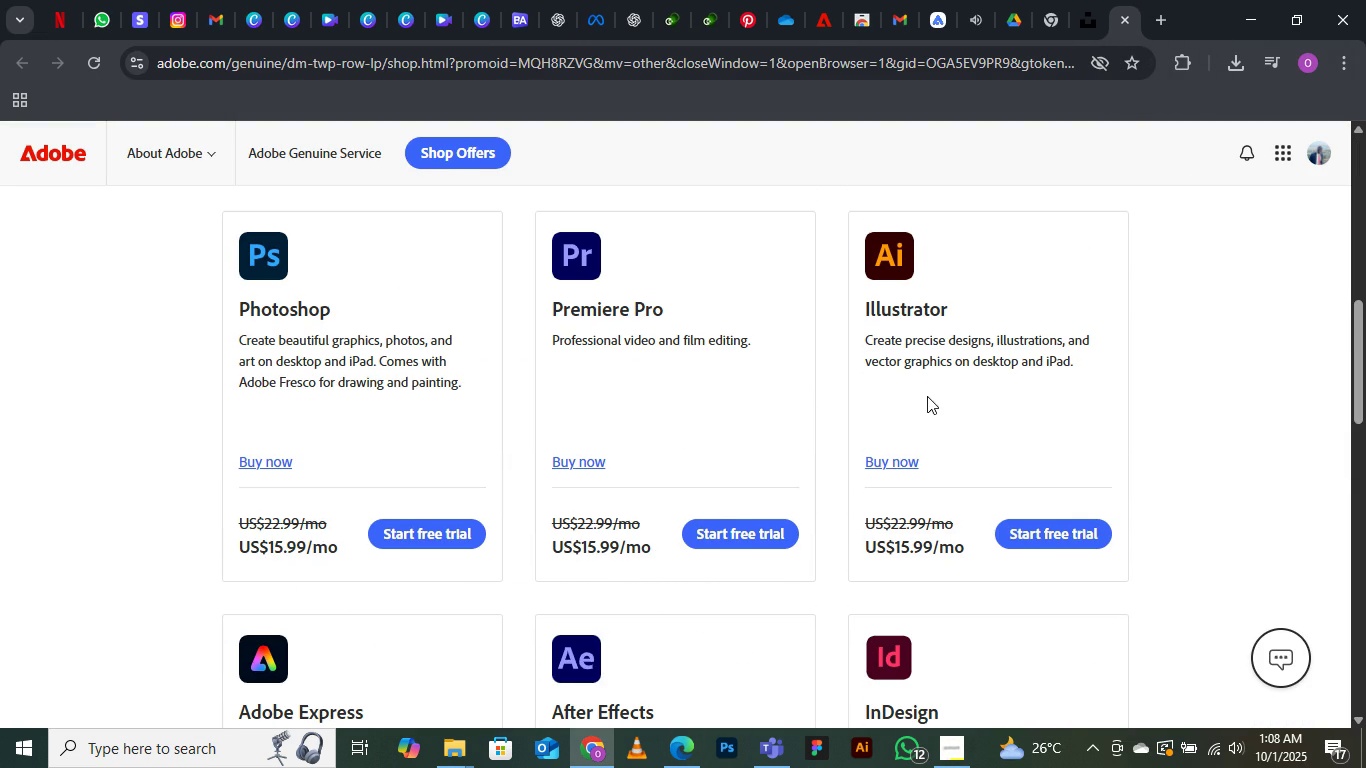 
scroll: coordinate [927, 396], scroll_direction: up, amount: 15.0
 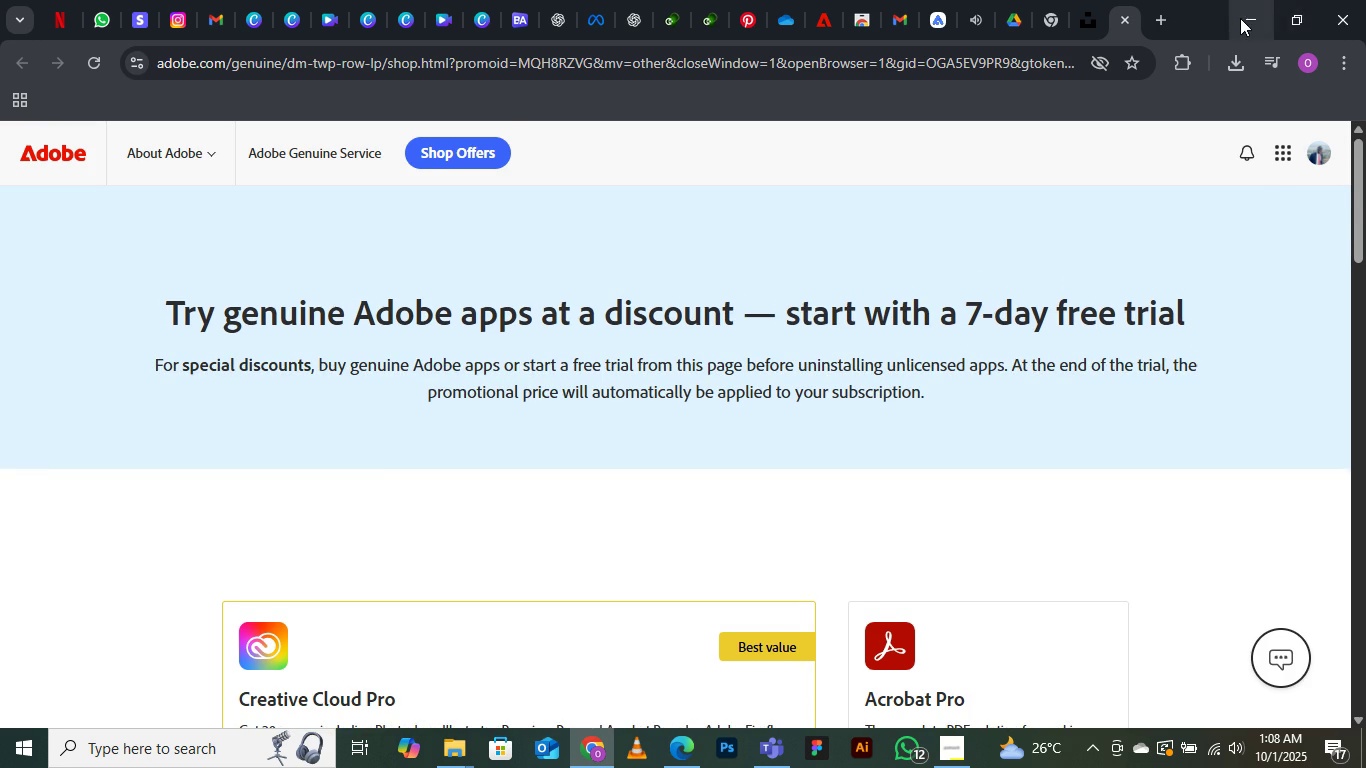 
left_click([1240, 18])
 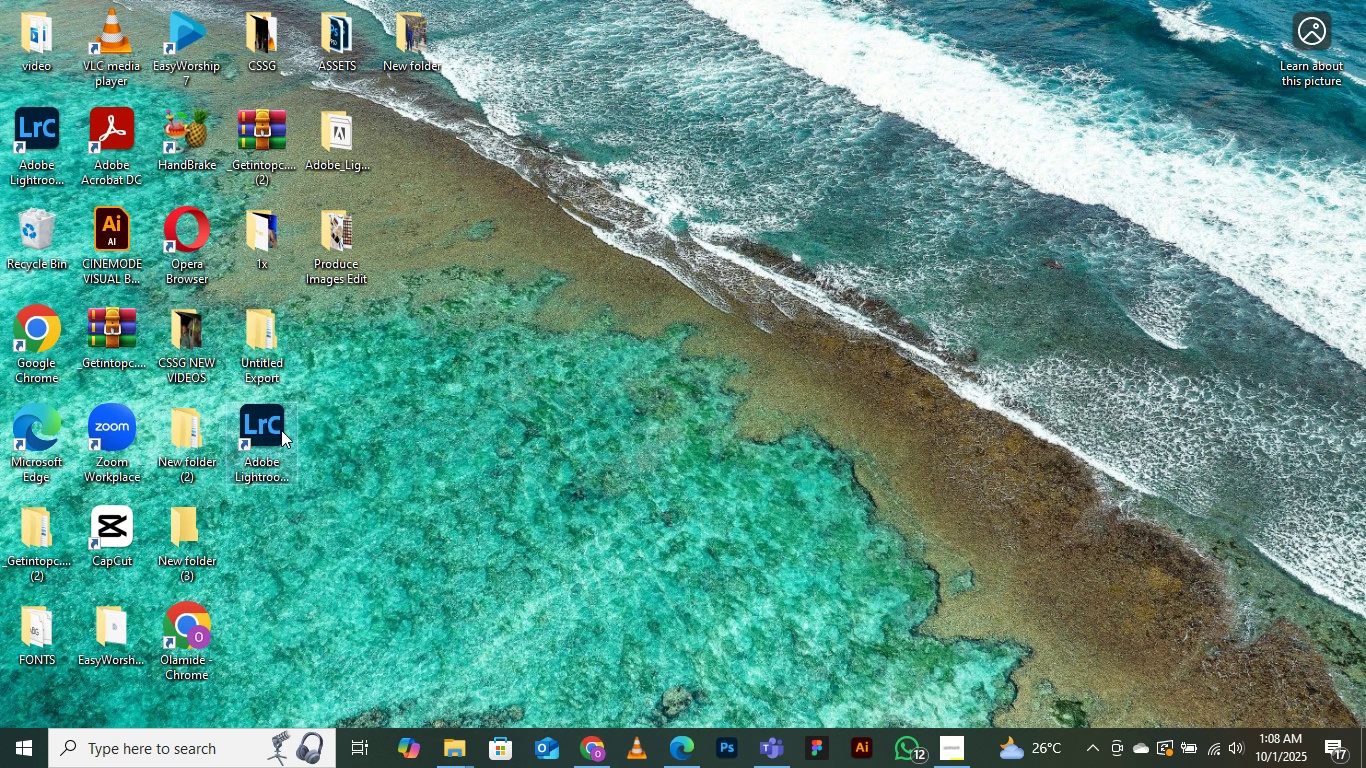 
double_click([281, 430])
 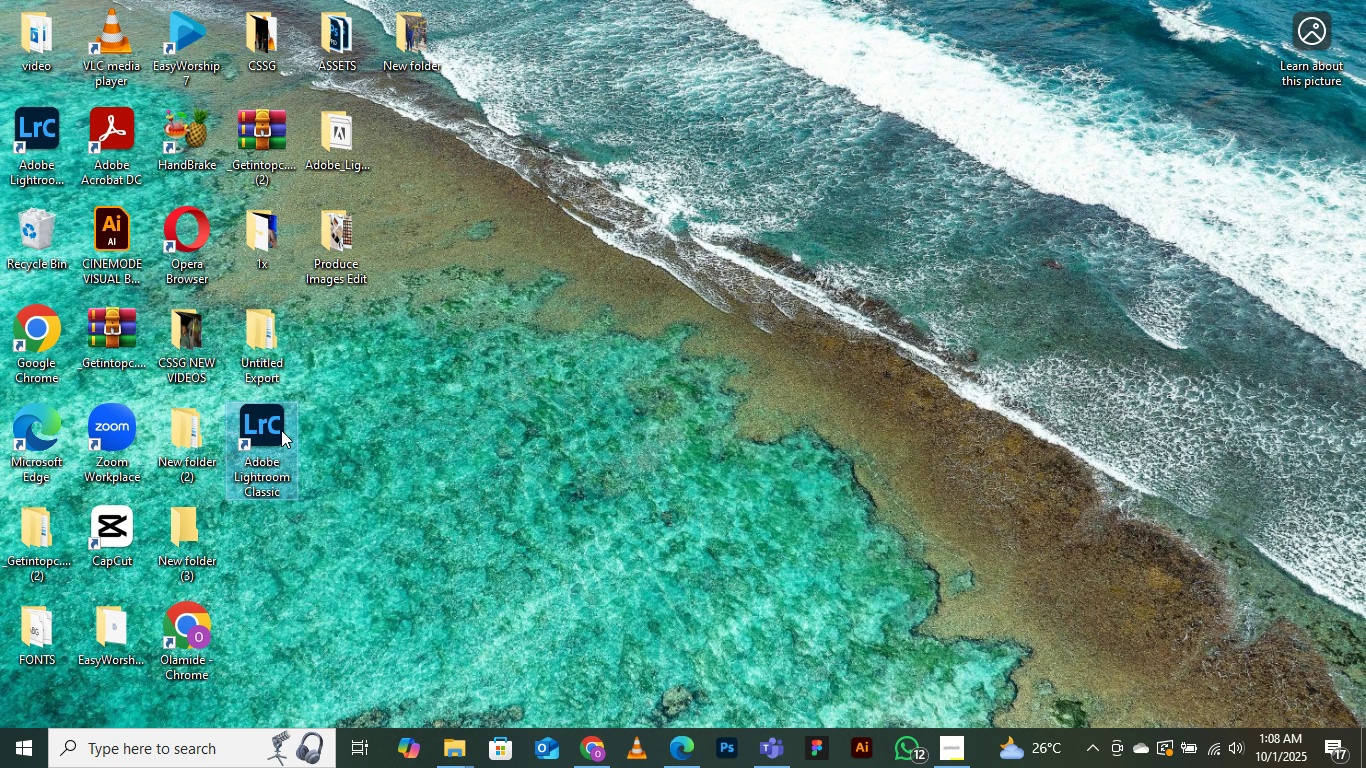 
triple_click([281, 430])
 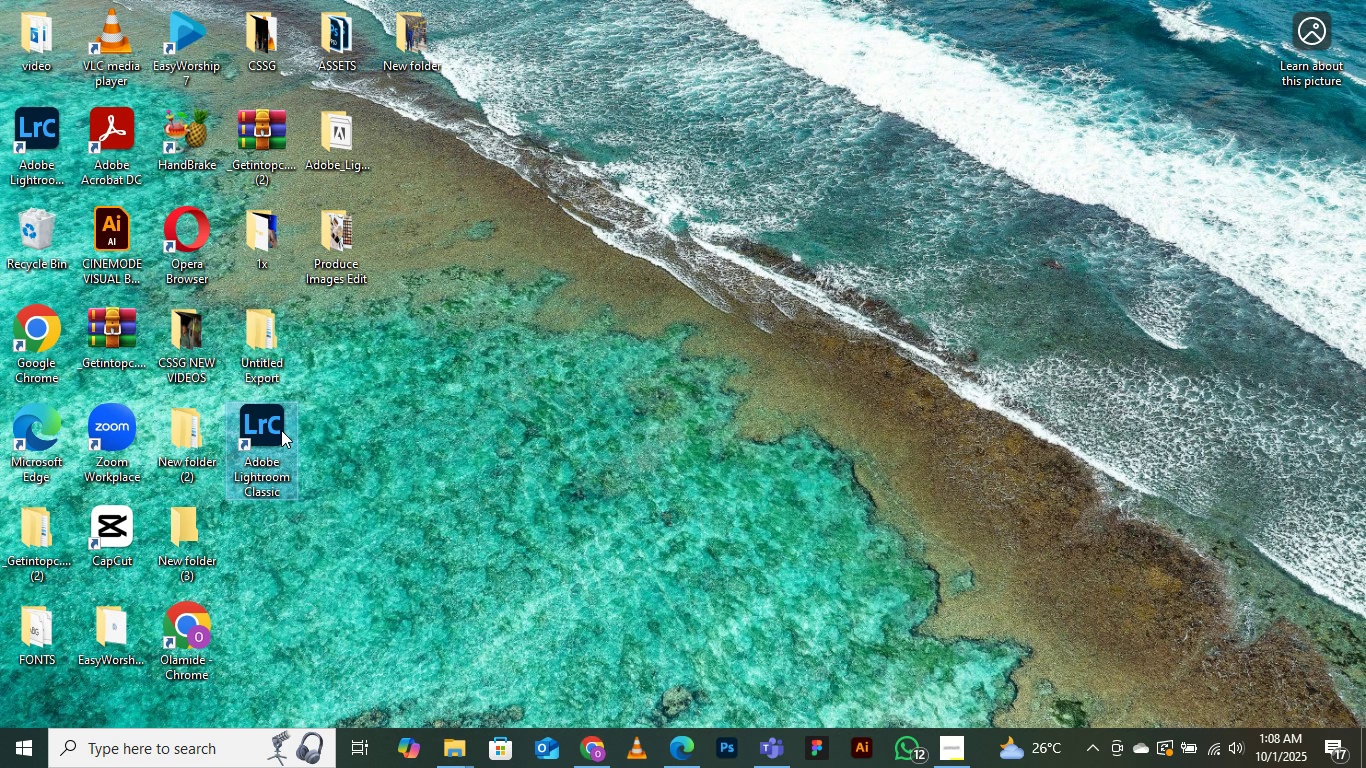 
triple_click([281, 430])
 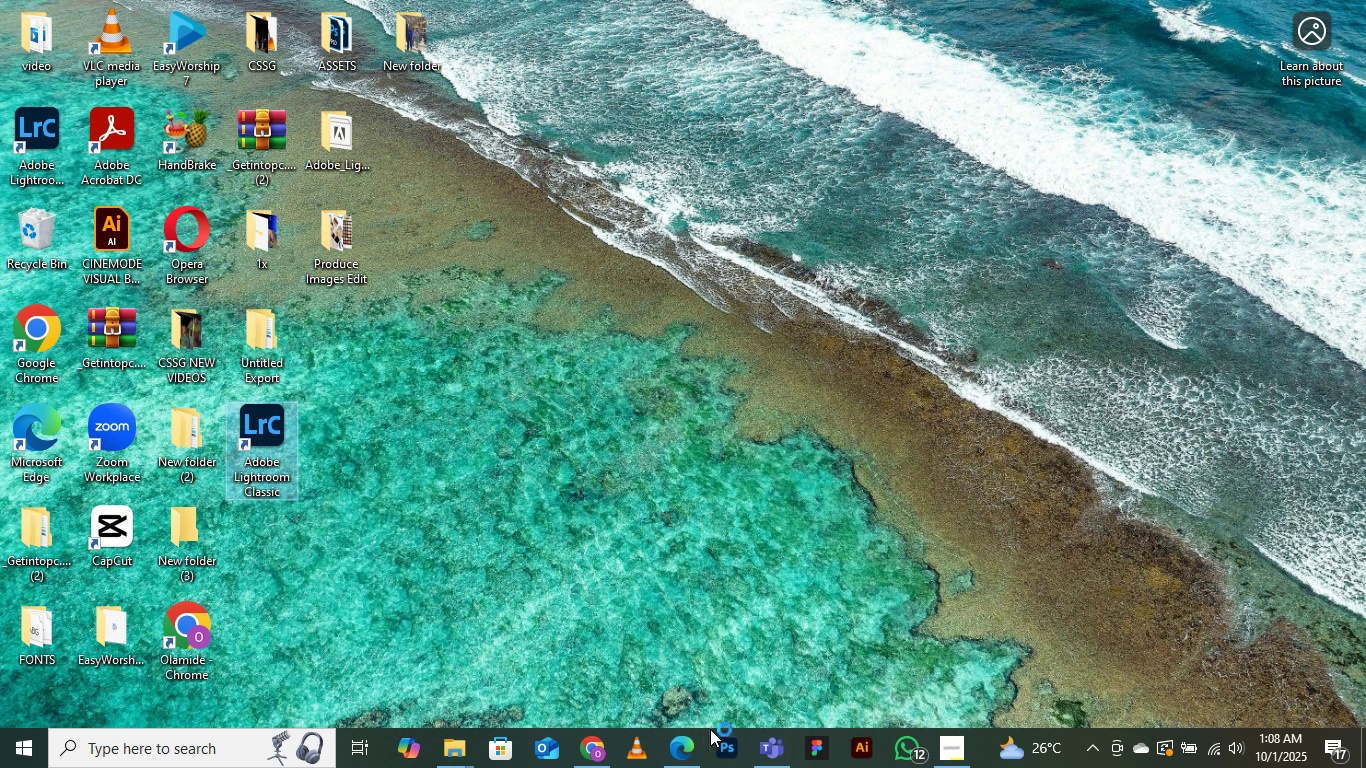 
left_click([588, 750])
 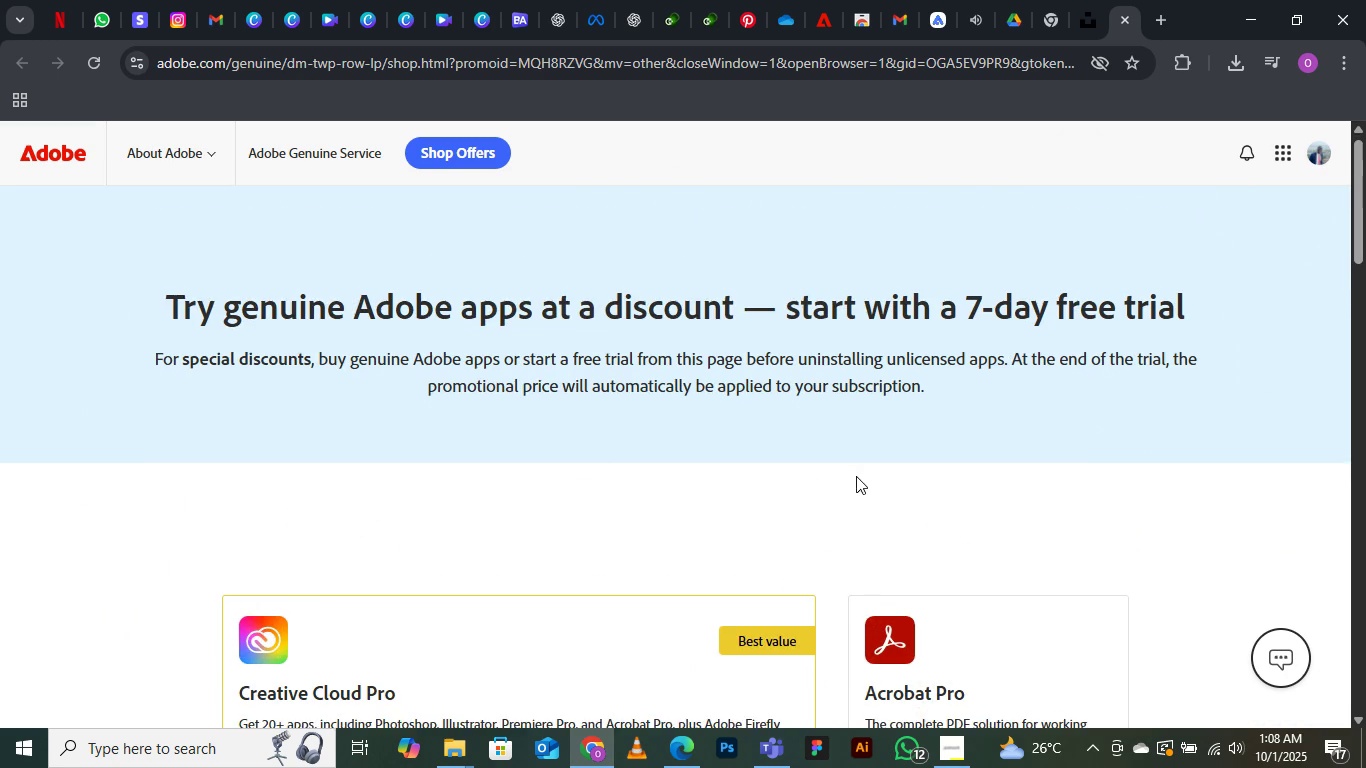 
scroll: coordinate [857, 303], scroll_direction: up, amount: 2.0
 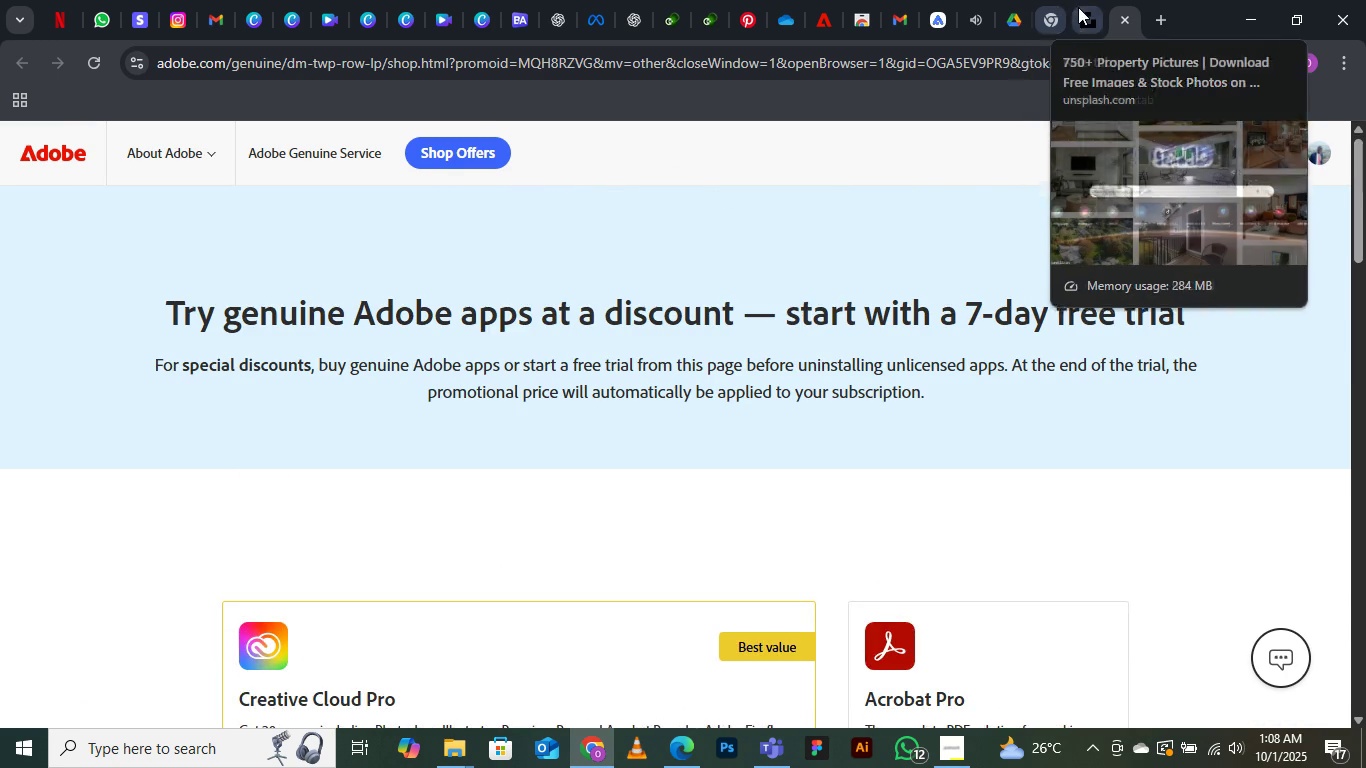 
left_click([1078, 7])
 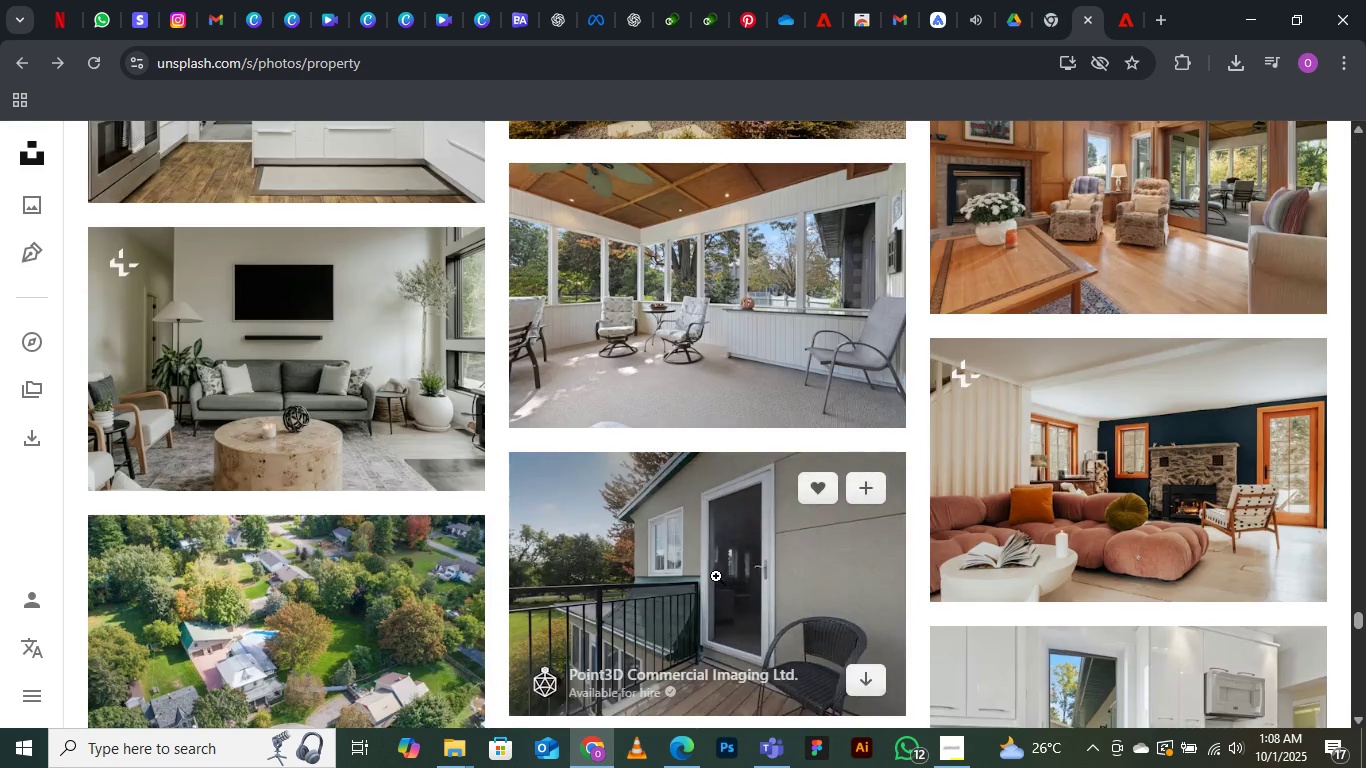 
scroll: coordinate [745, 693], scroll_direction: down, amount: 11.0
 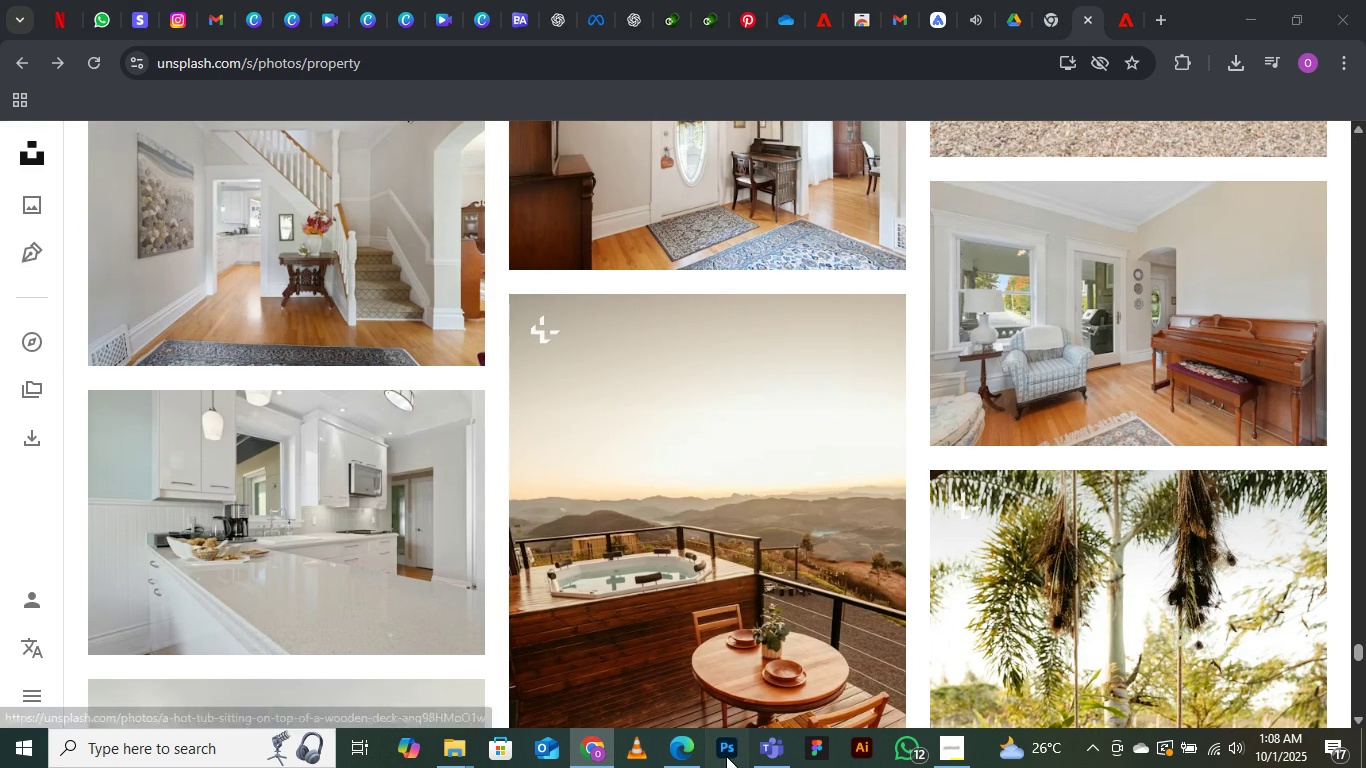 
double_click([726, 756])
 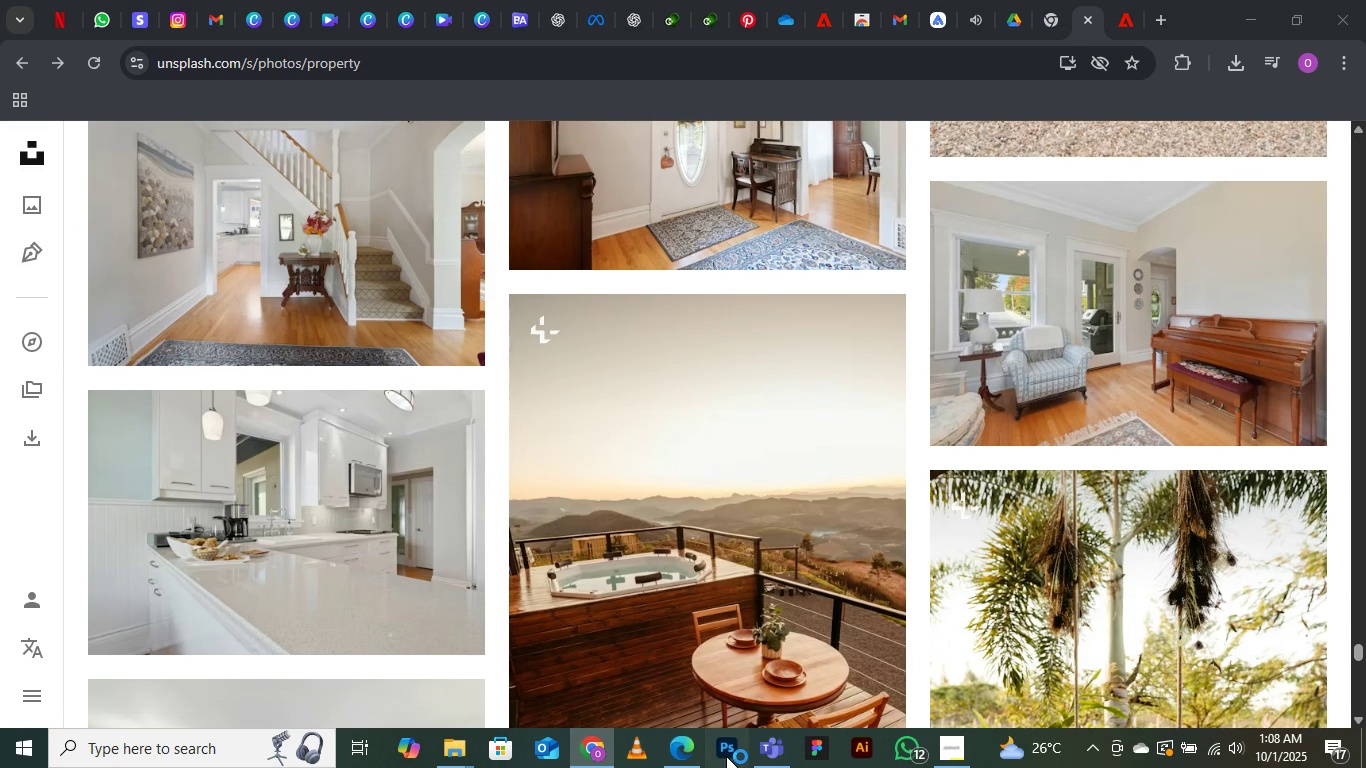 
triple_click([726, 756])
 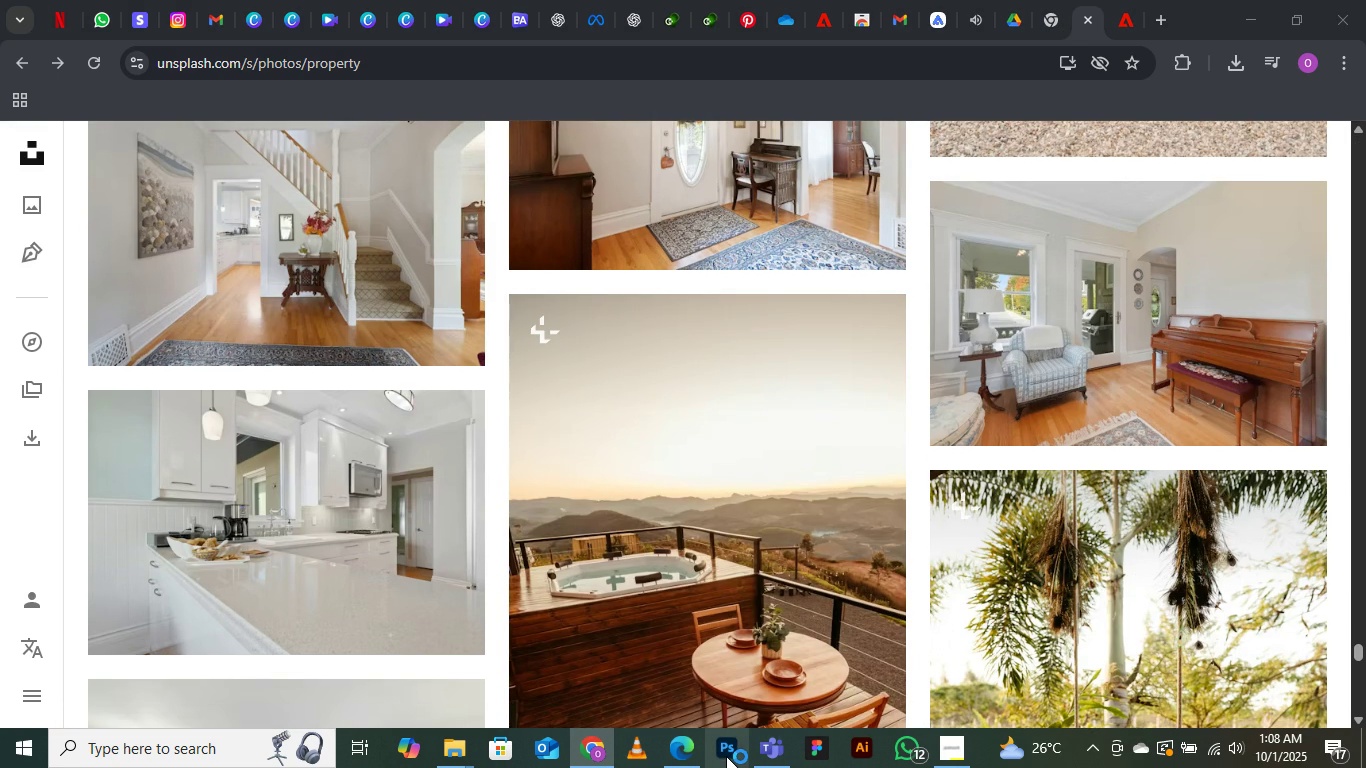 
triple_click([726, 756])
 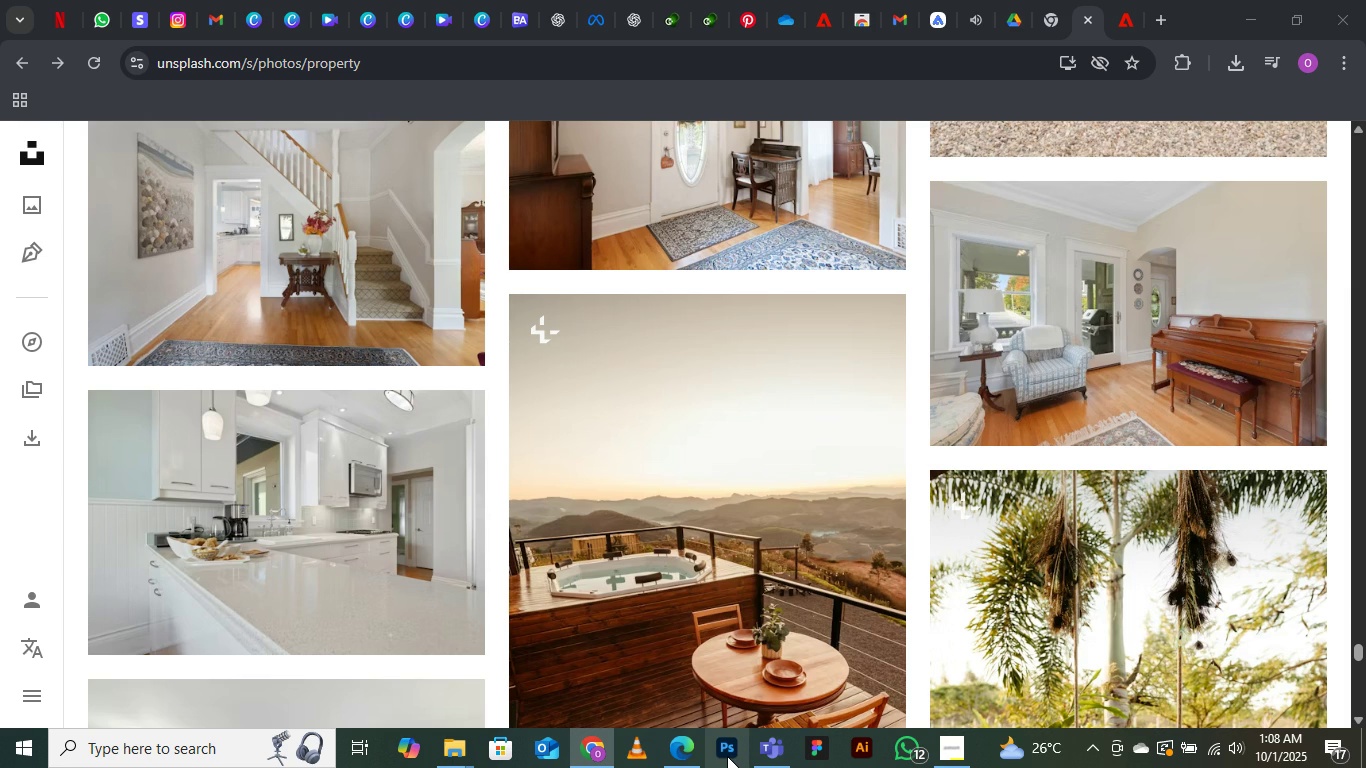 
wait(5.98)
 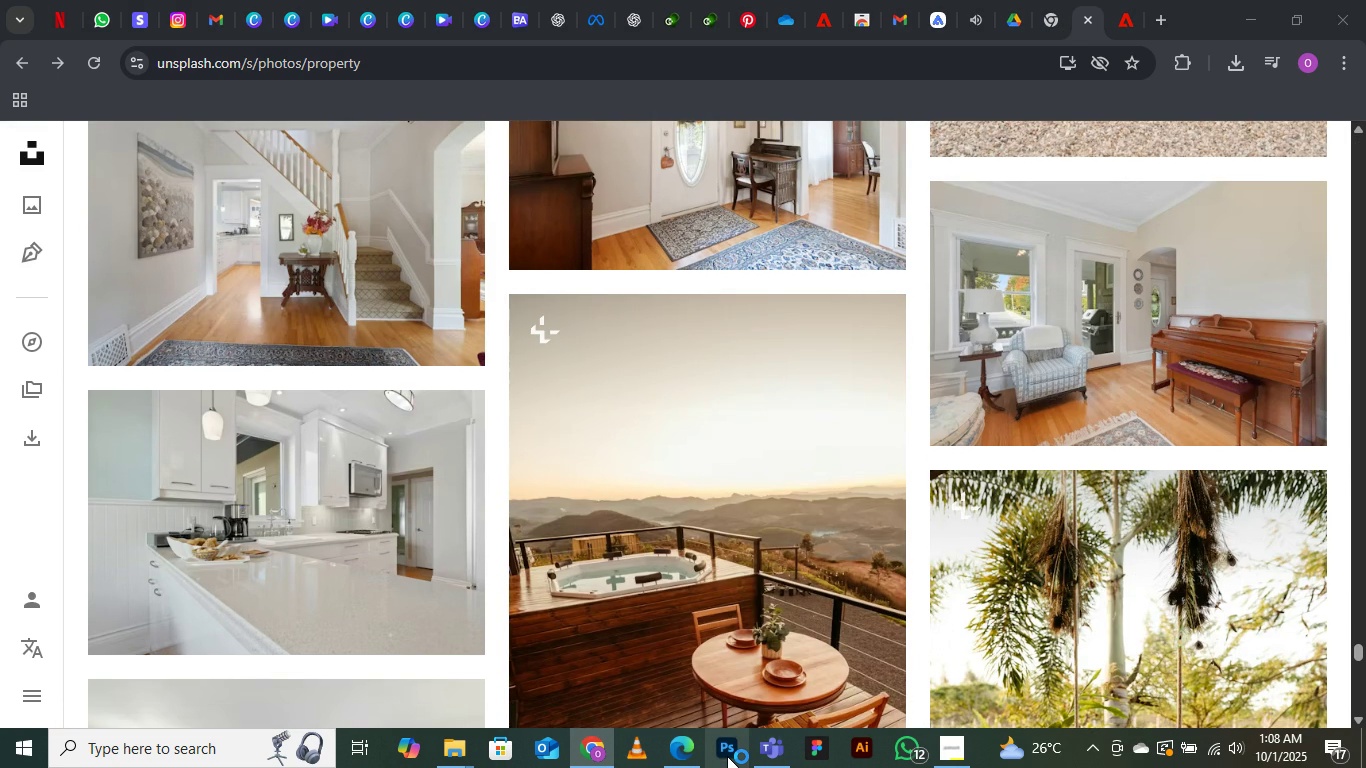 
scroll: coordinate [1212, 565], scroll_direction: down, amount: 8.0
 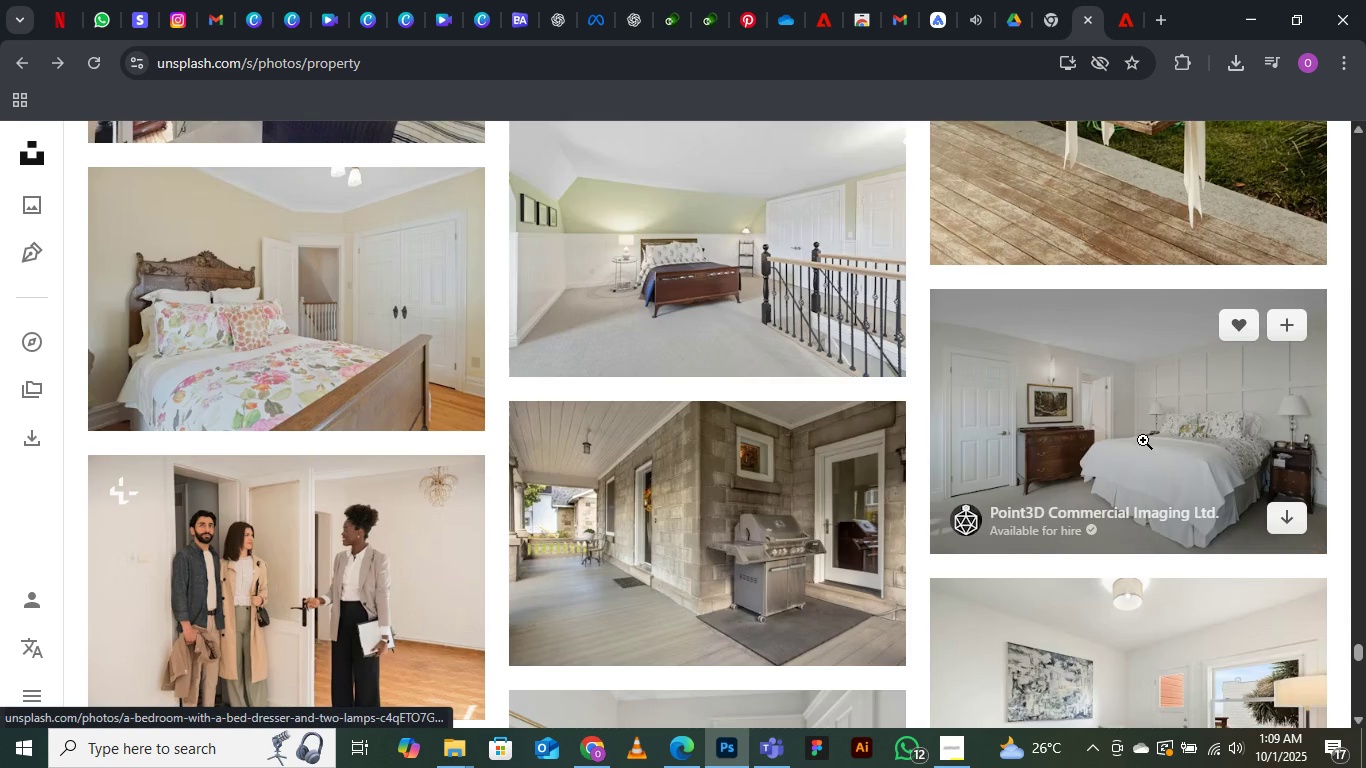 
left_click([1143, 440])
 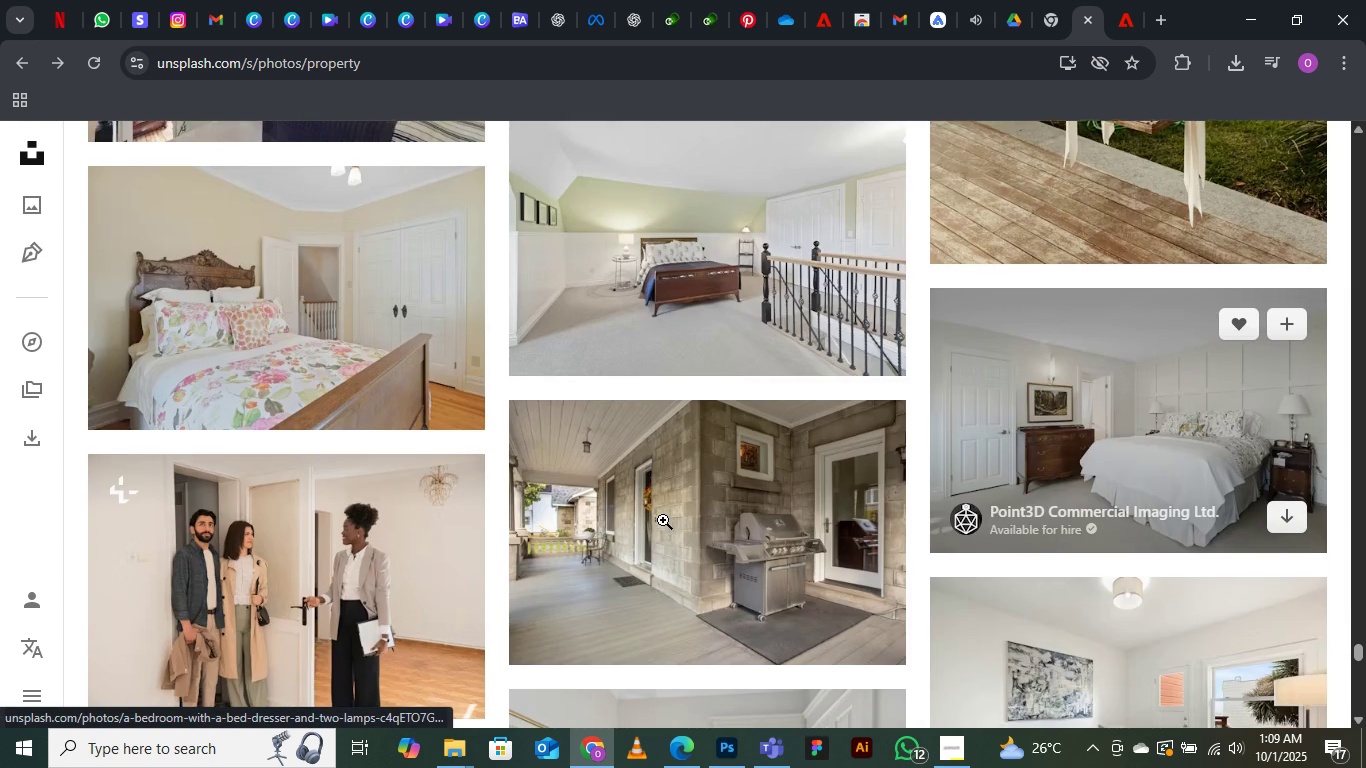 
scroll: coordinate [696, 479], scroll_direction: down, amount: 7.0
 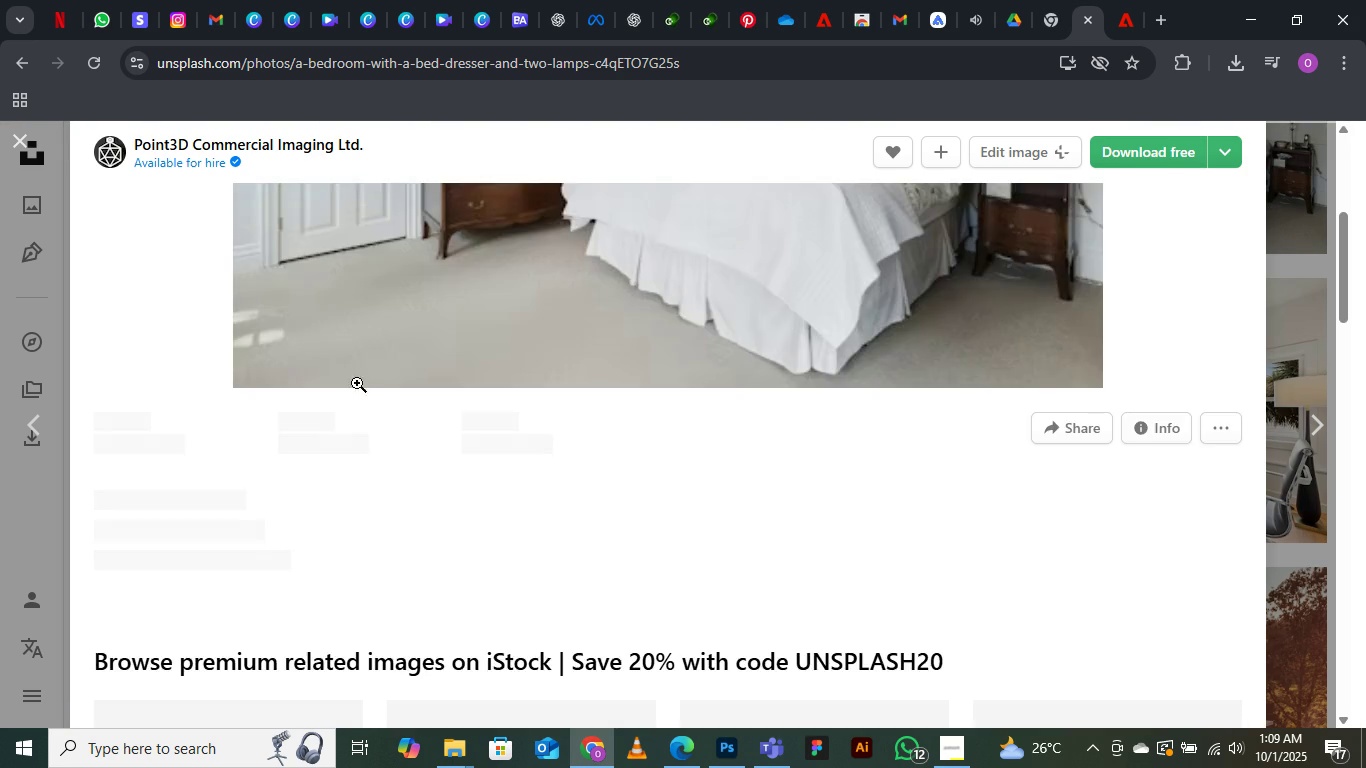 
scroll: coordinate [358, 384], scroll_direction: up, amount: 6.0
 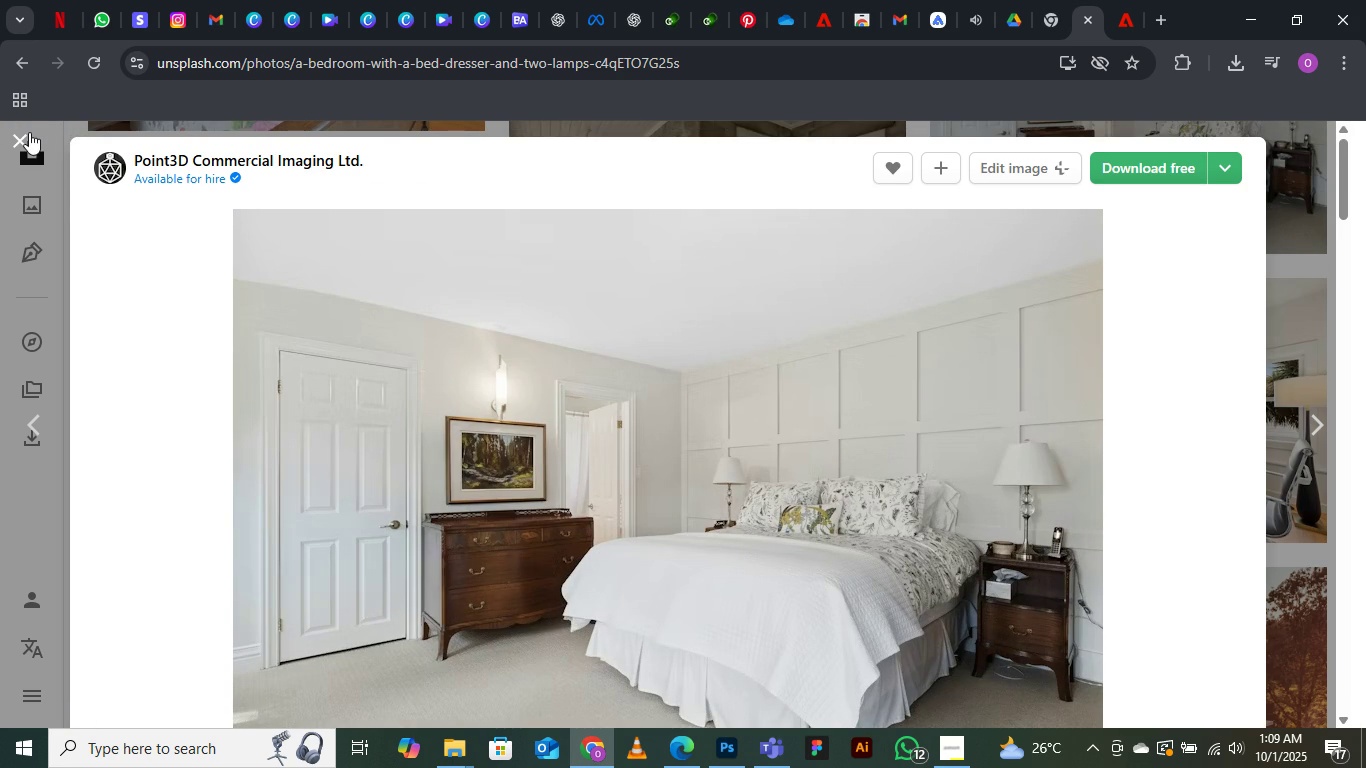 
left_click([29, 132])
 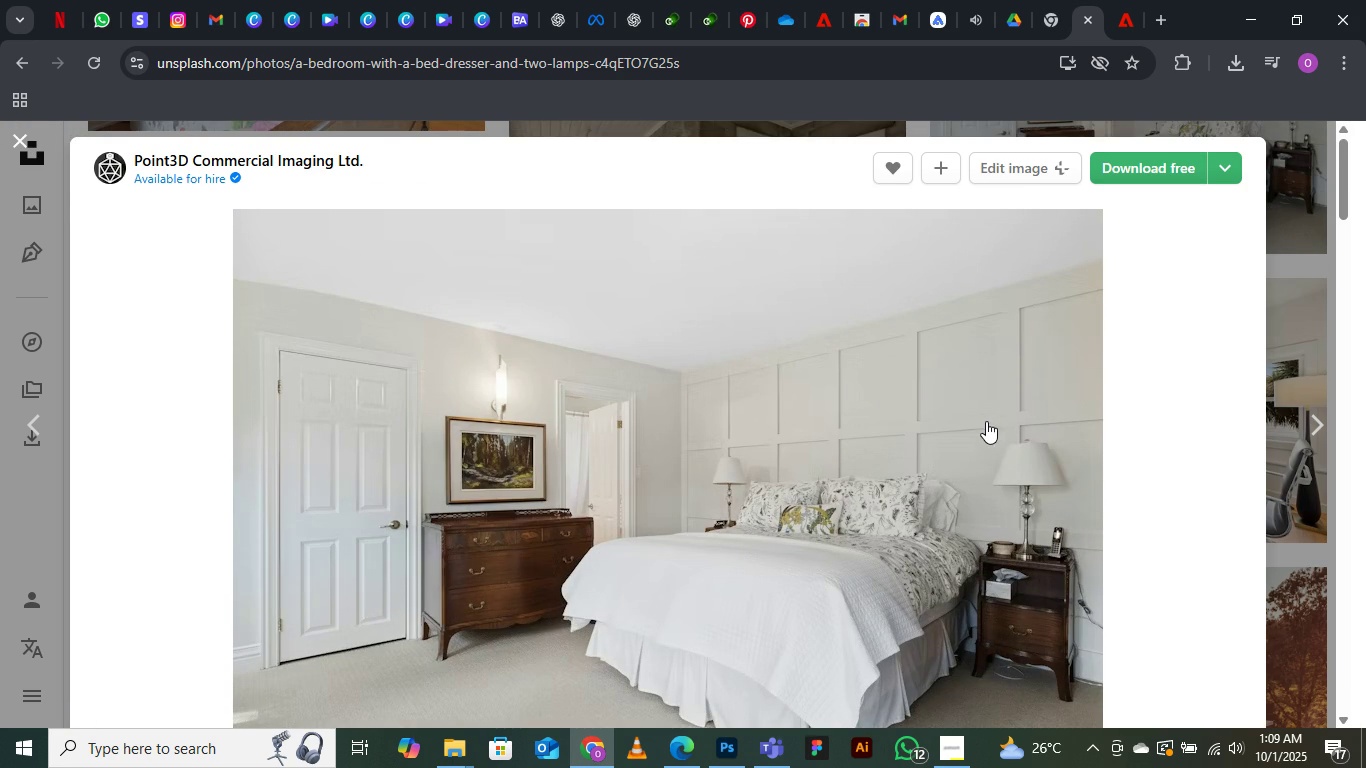 
scroll: coordinate [1104, 566], scroll_direction: down, amount: 15.0
 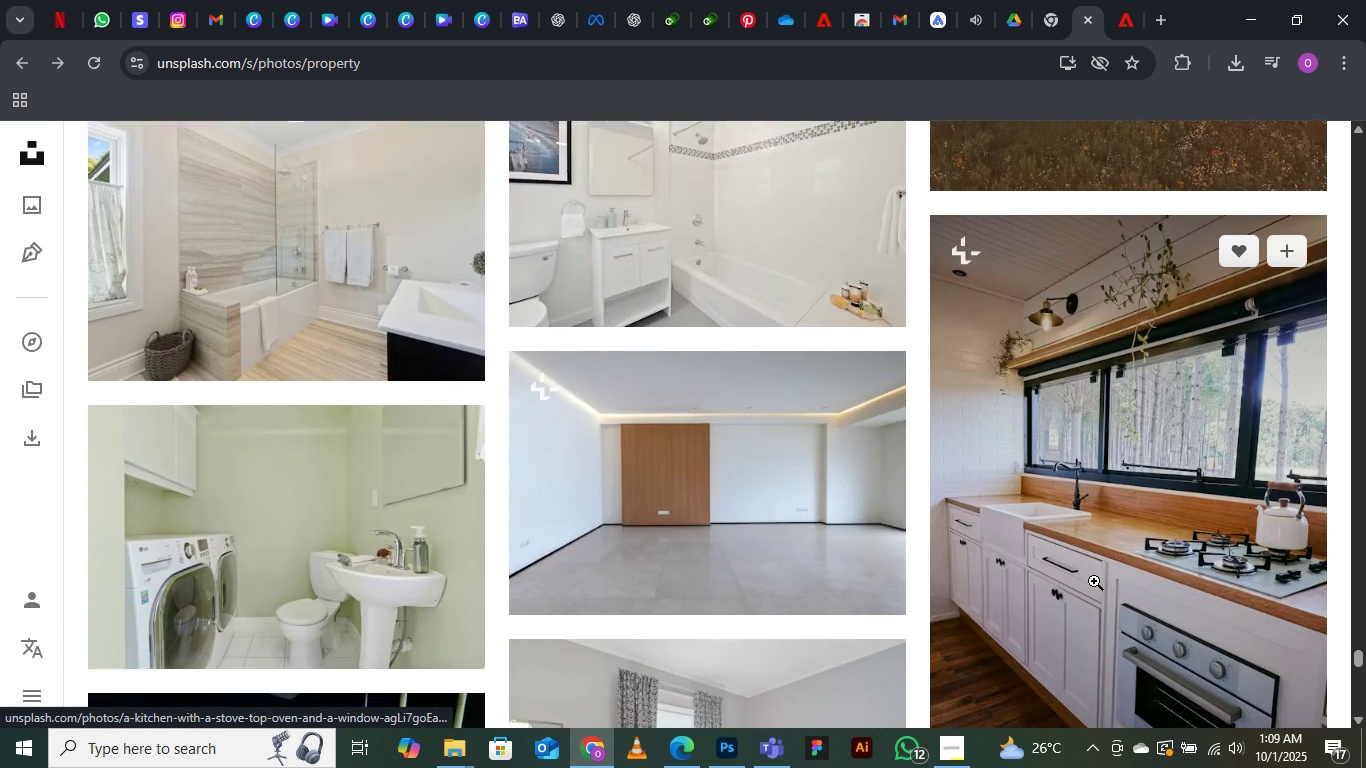 
scroll: coordinate [1044, 541], scroll_direction: down, amount: 10.0
 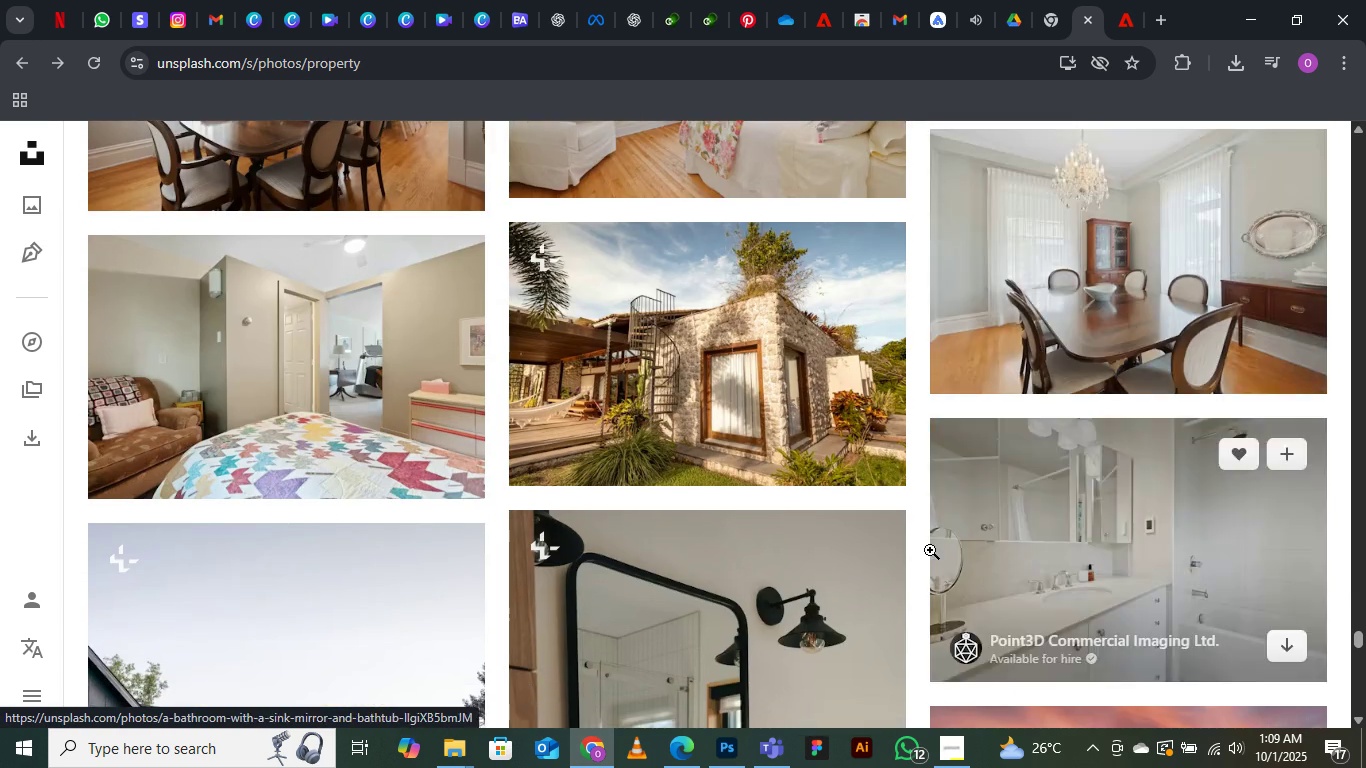 
scroll: coordinate [793, 534], scroll_direction: up, amount: 3.0
 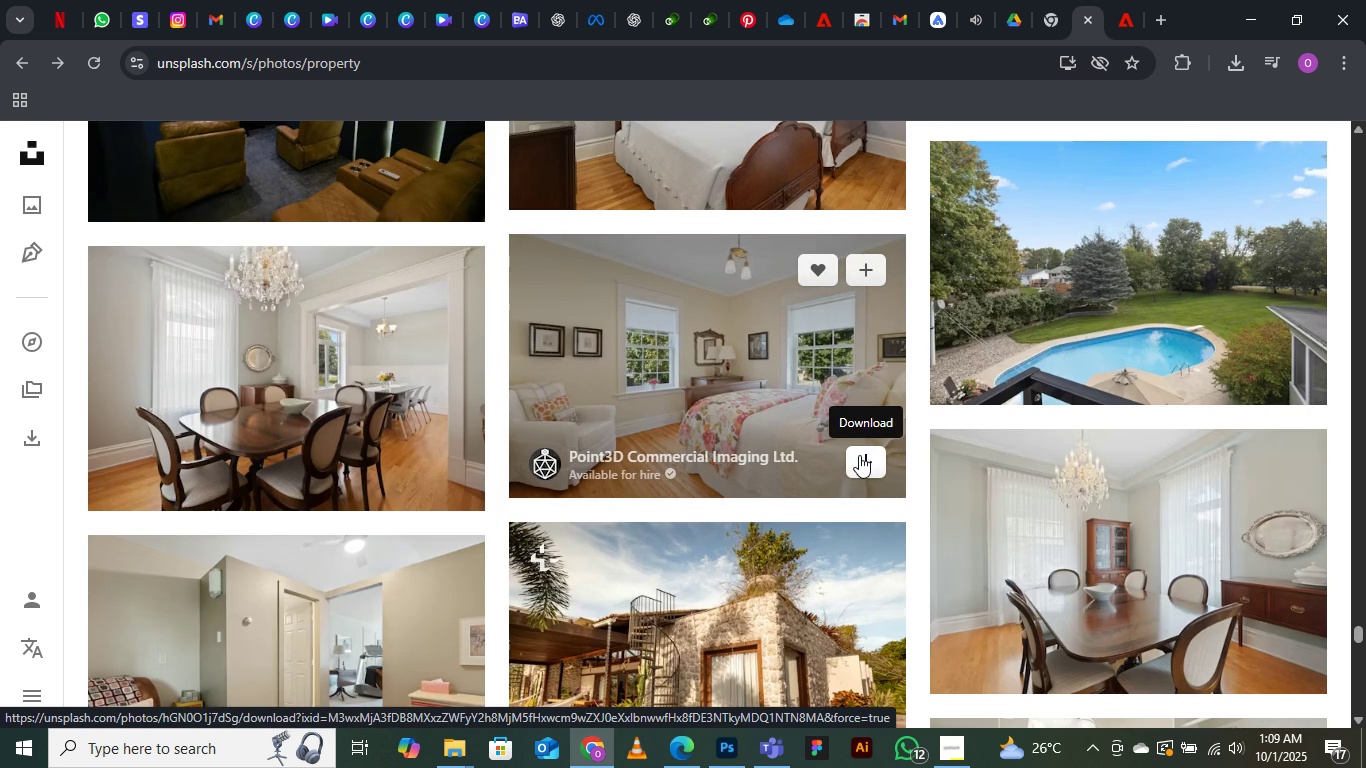 
left_click([862, 455])
 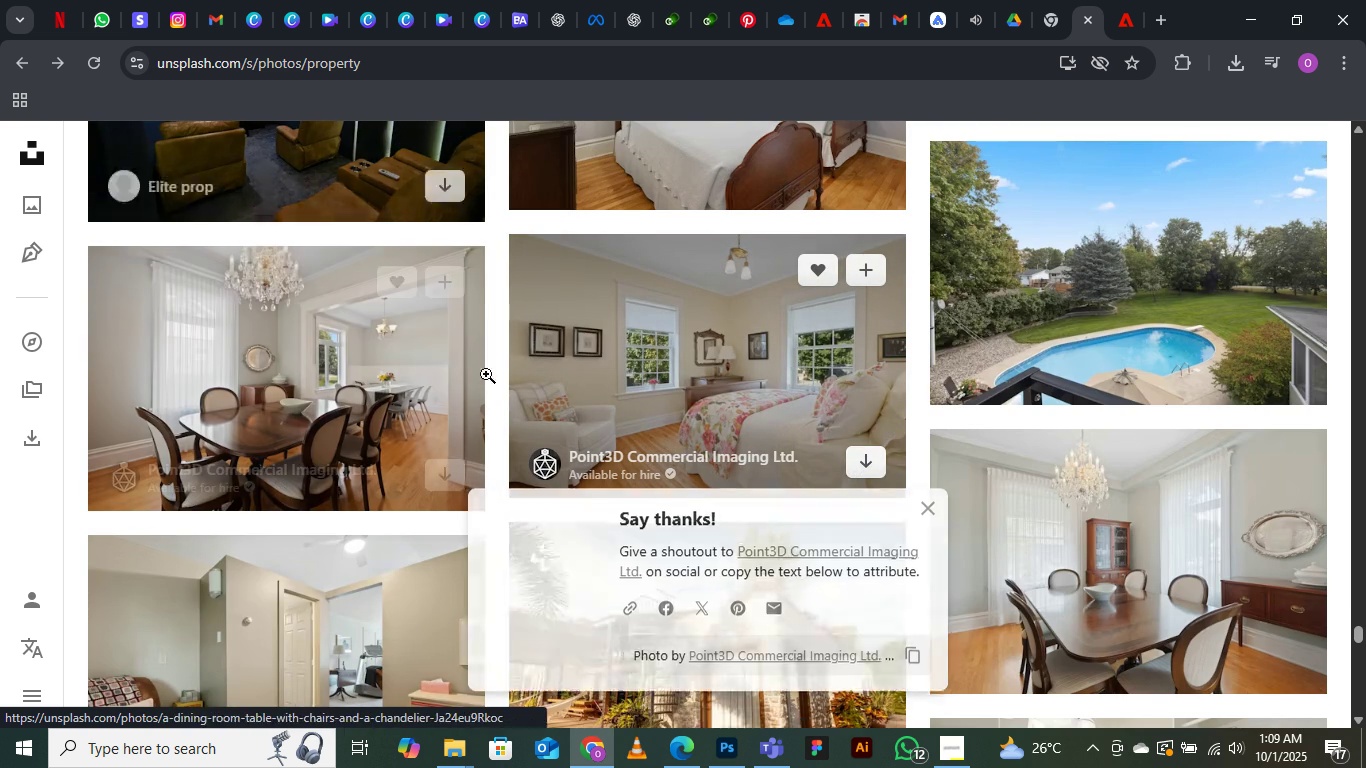 
scroll: coordinate [501, 399], scroll_direction: up, amount: 8.0
 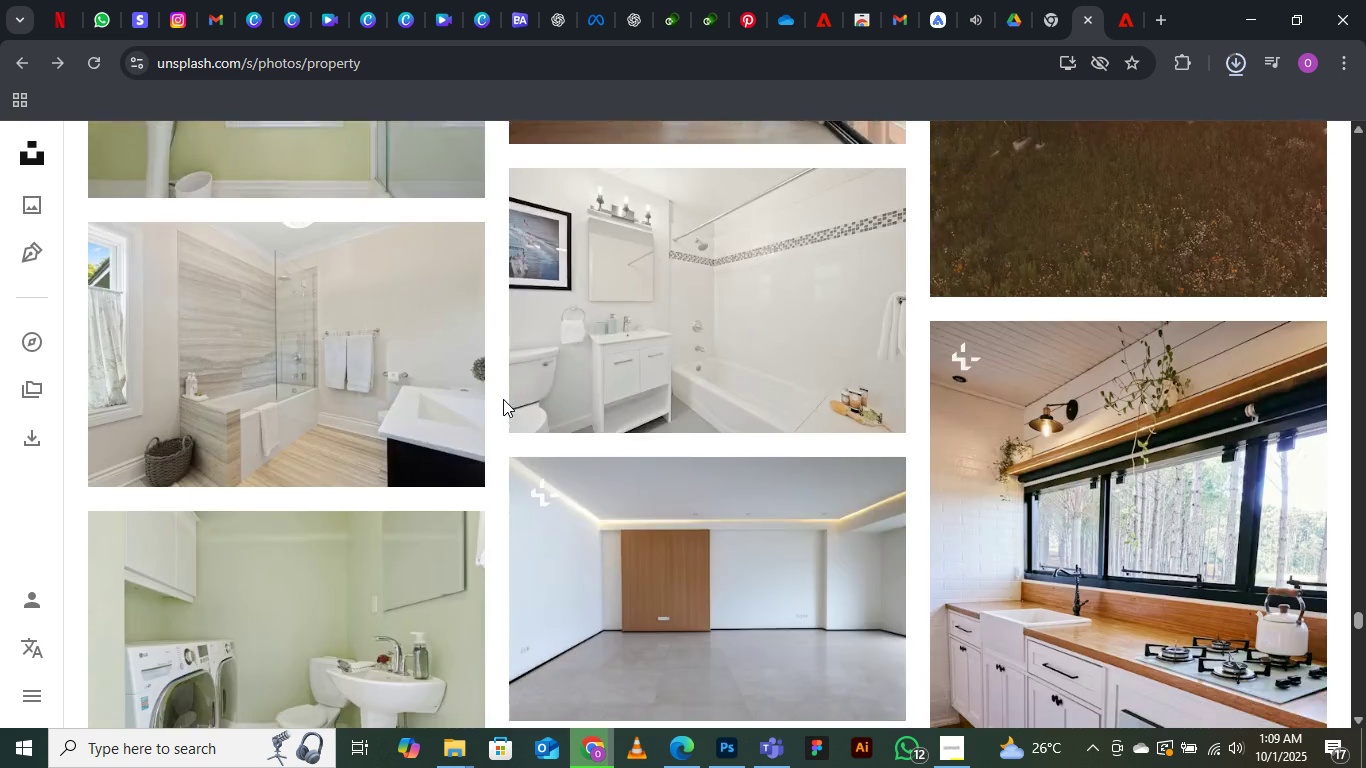 
scroll: coordinate [611, 446], scroll_direction: down, amount: 21.0
 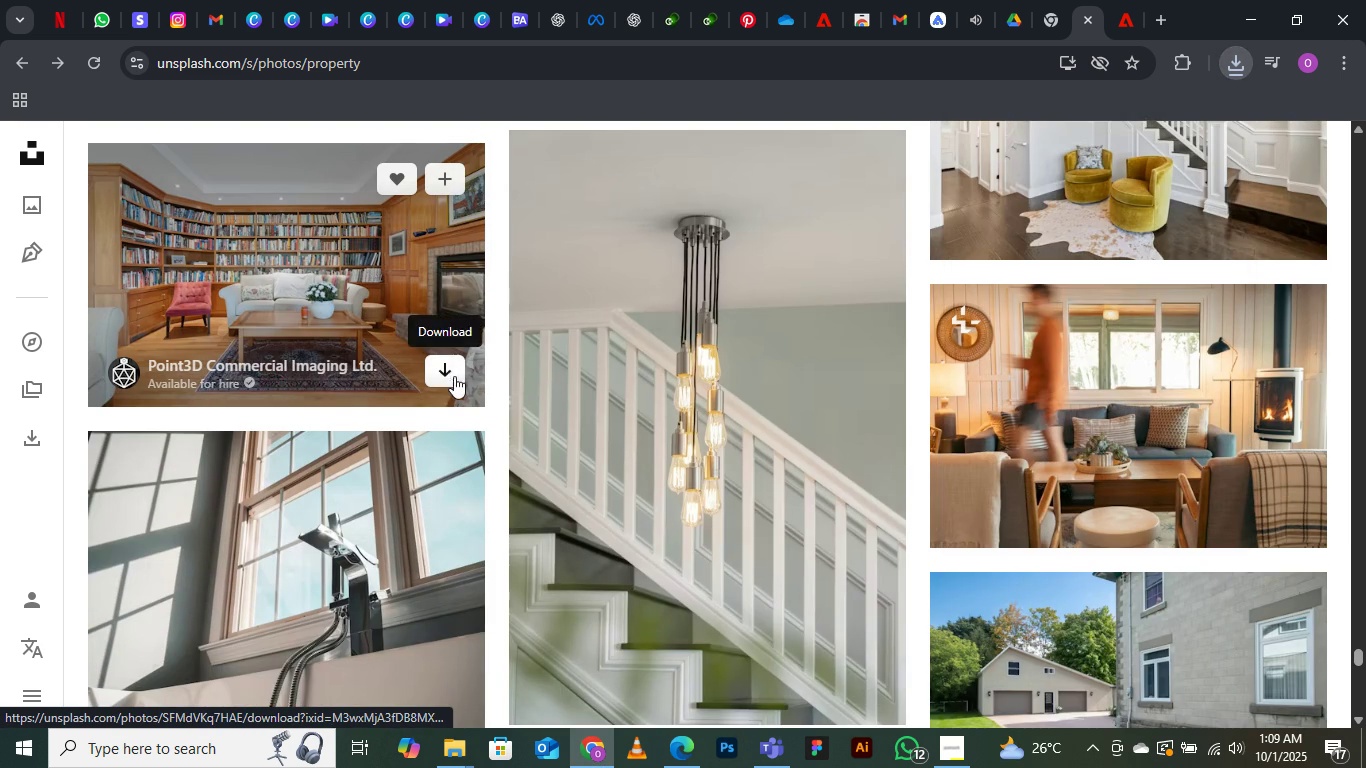 
left_click([449, 359])
 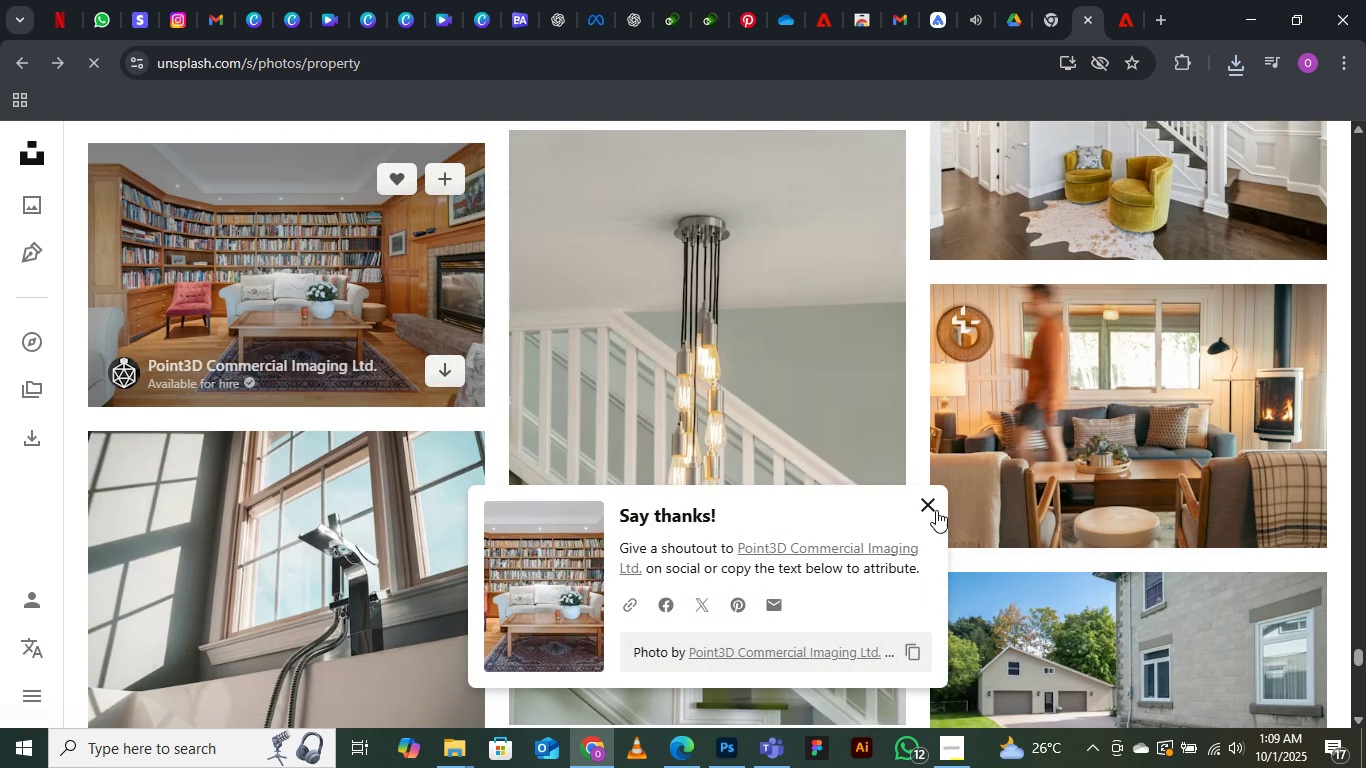 
left_click([935, 508])
 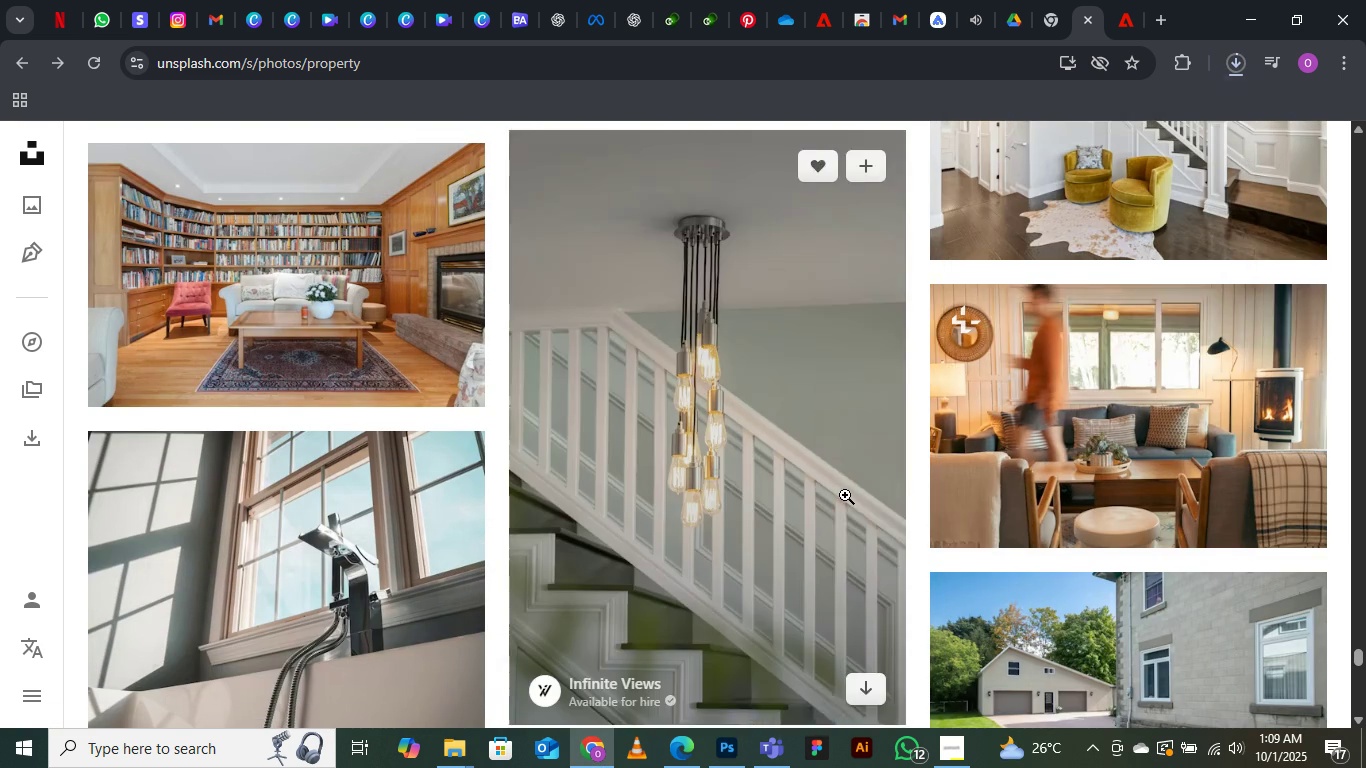 
scroll: coordinate [845, 495], scroll_direction: down, amount: 3.0
 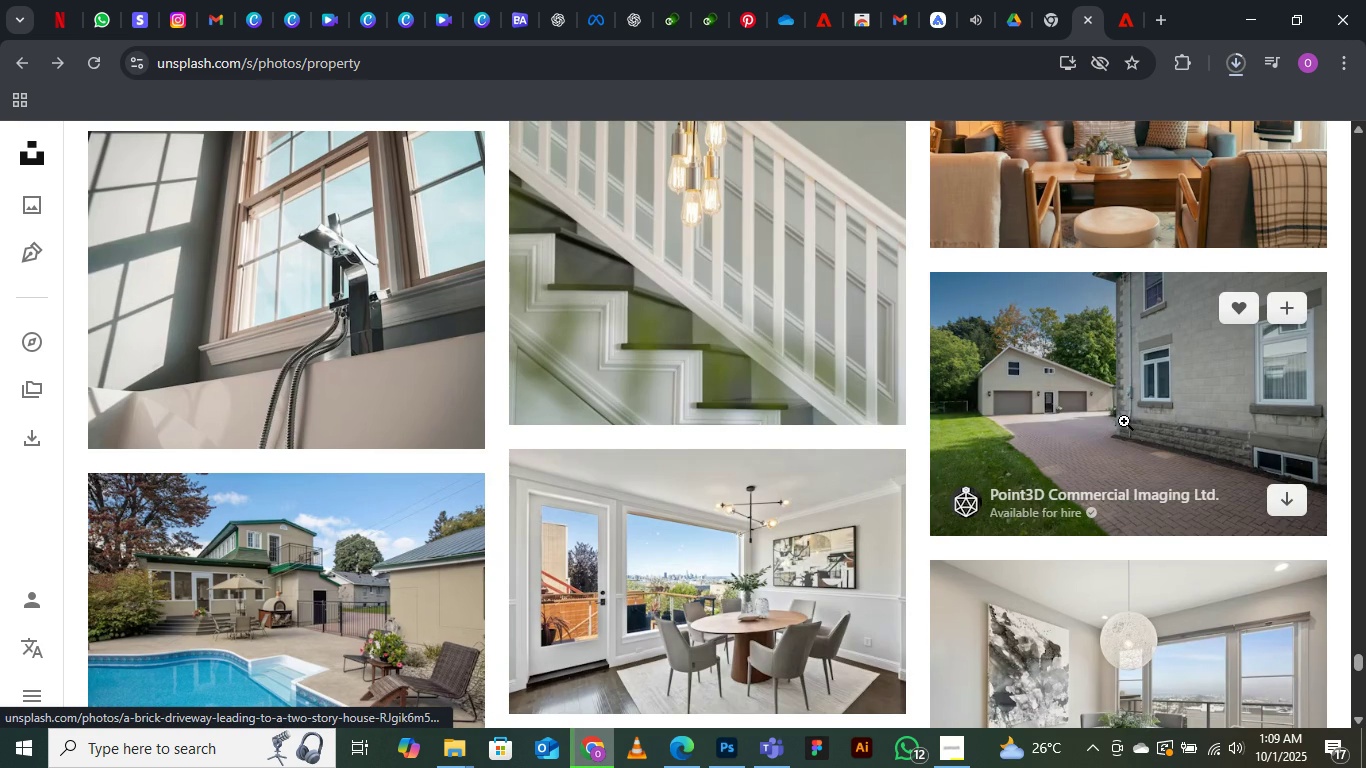 
left_click([1124, 421])
 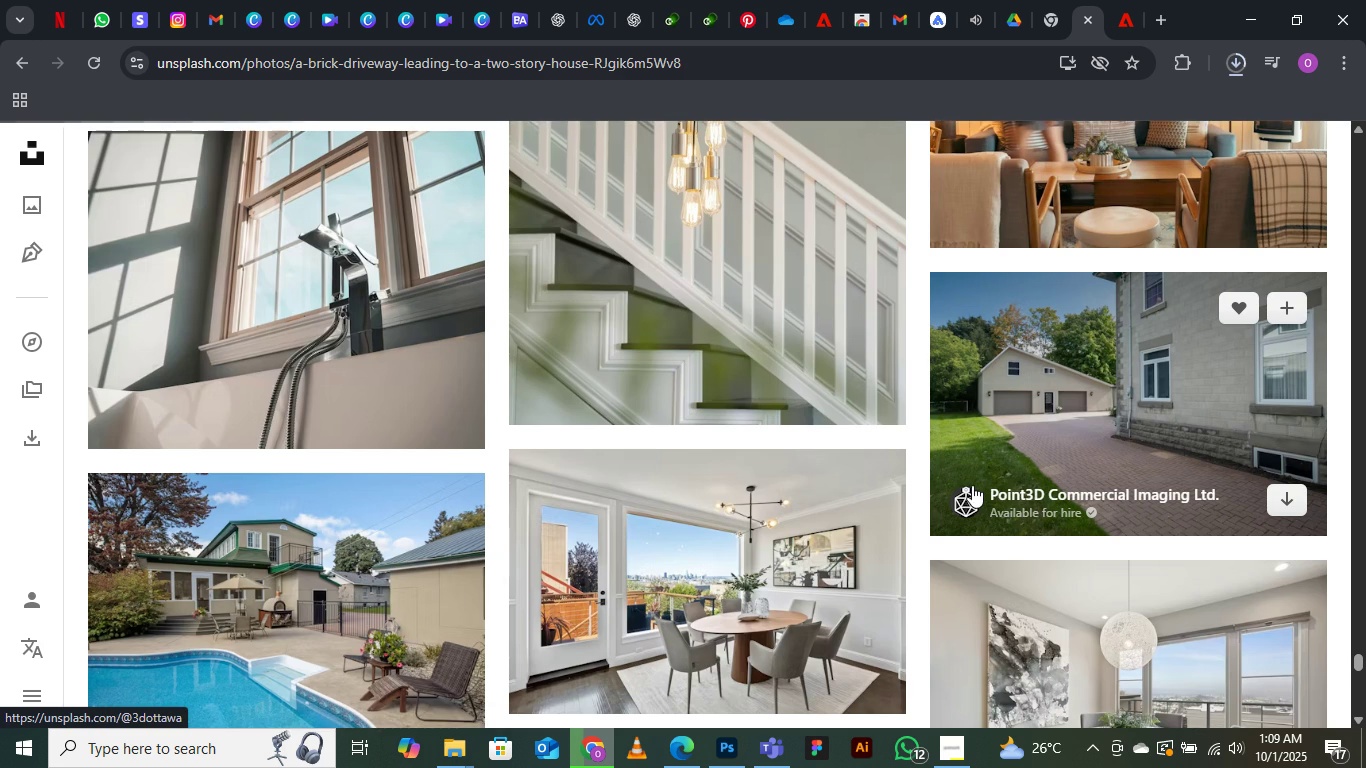 
scroll: coordinate [636, 508], scroll_direction: down, amount: 4.0
 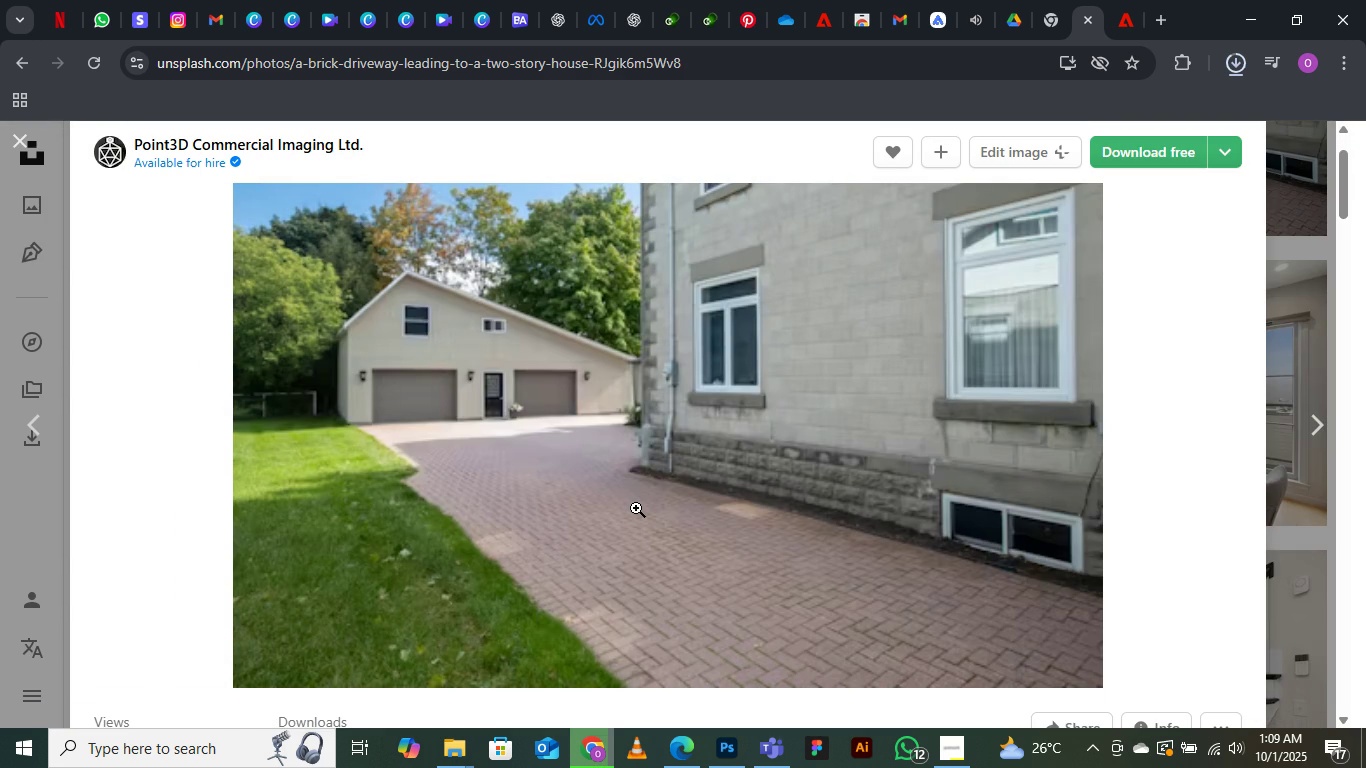 
scroll: coordinate [636, 495], scroll_direction: up, amount: 3.0
 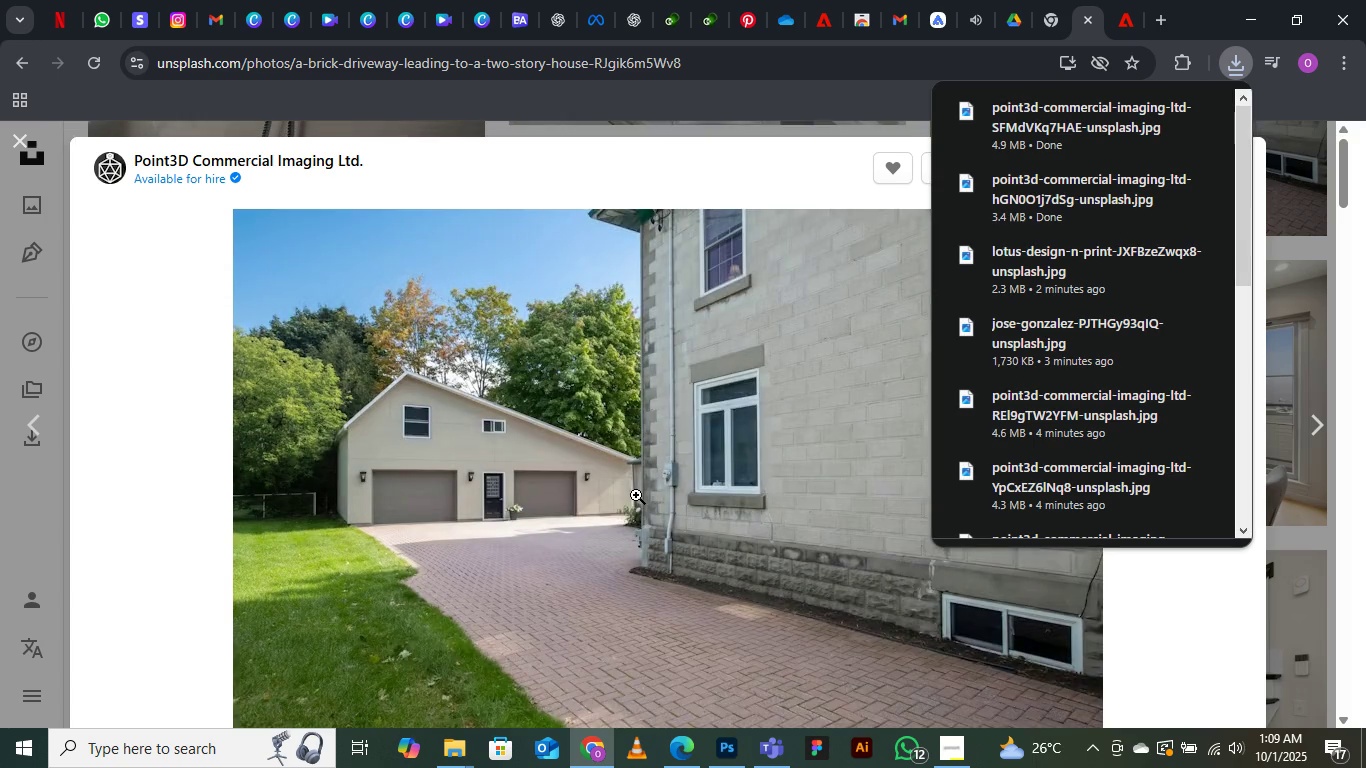 
scroll: coordinate [636, 495], scroll_direction: down, amount: 2.0
 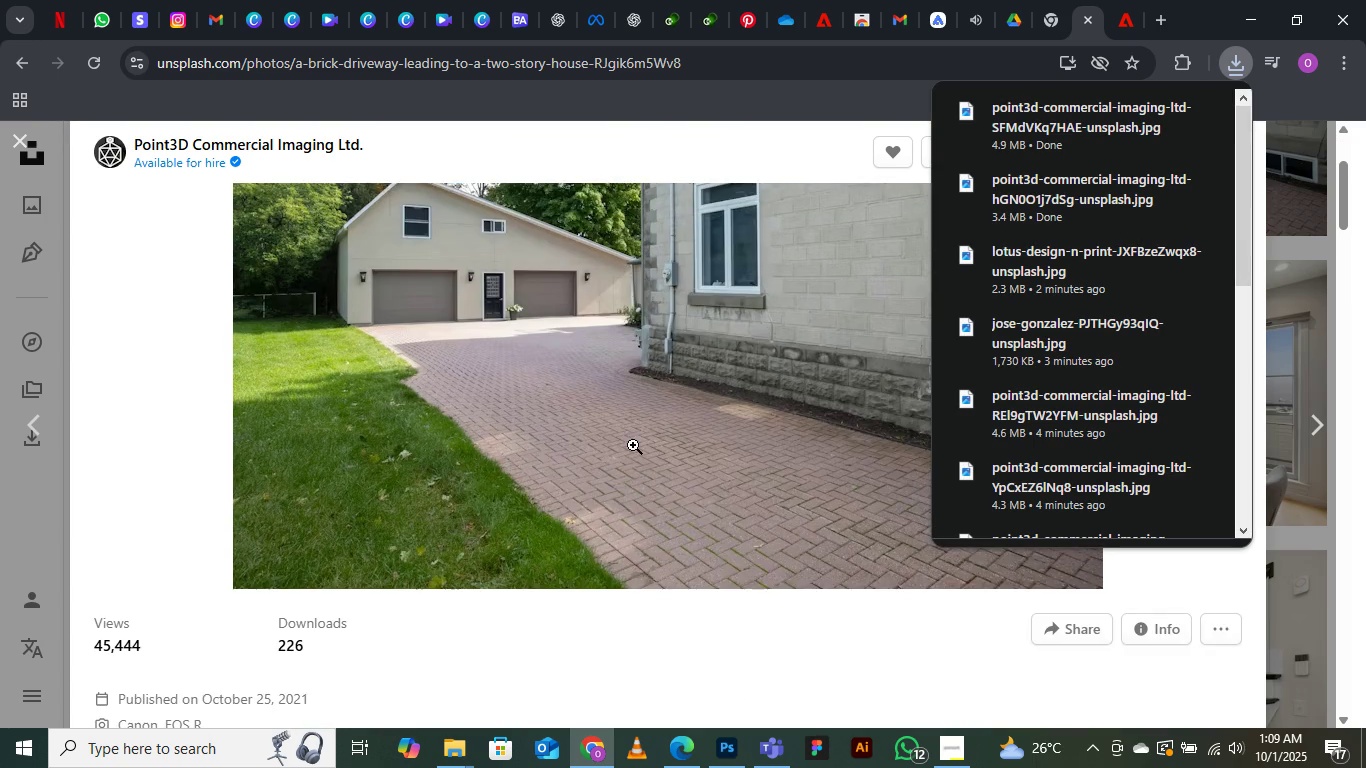 
scroll: coordinate [633, 445], scroll_direction: up, amount: 5.0
 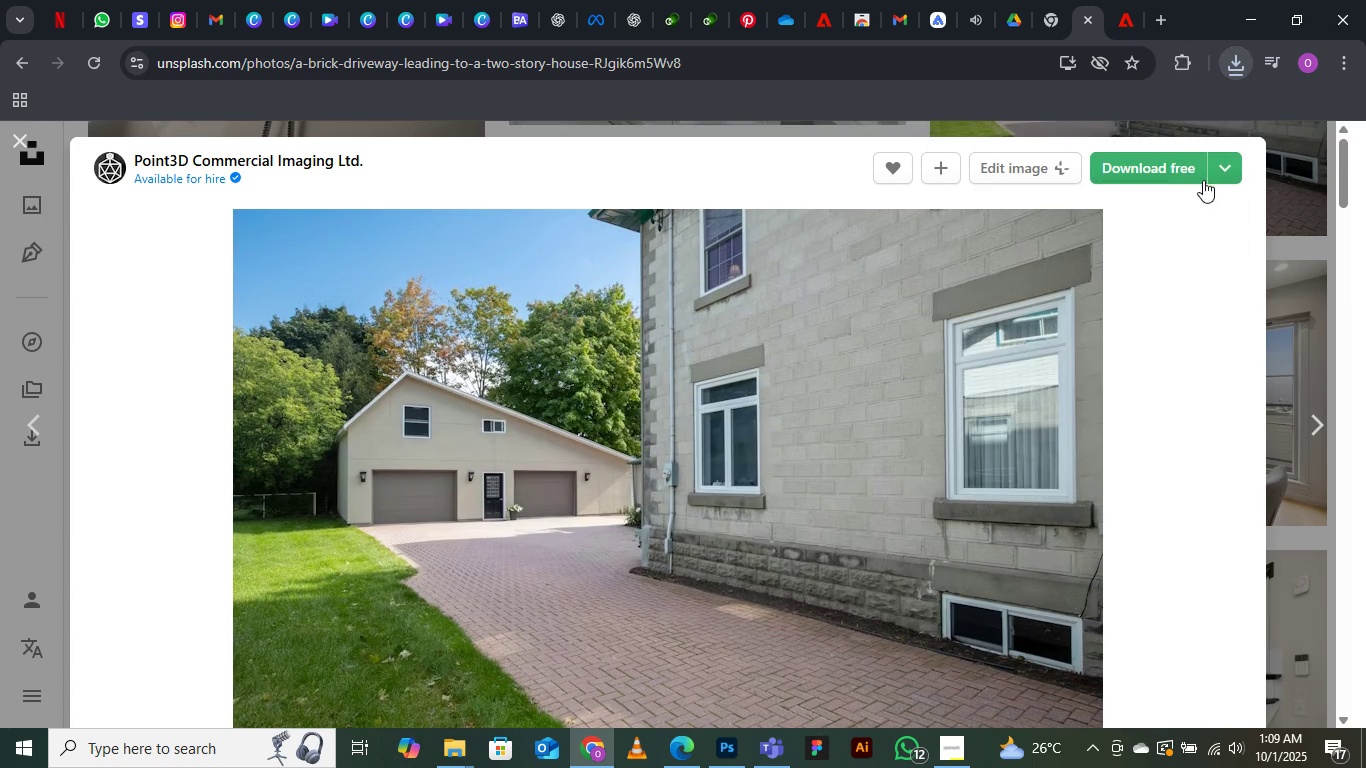 
left_click([1220, 169])
 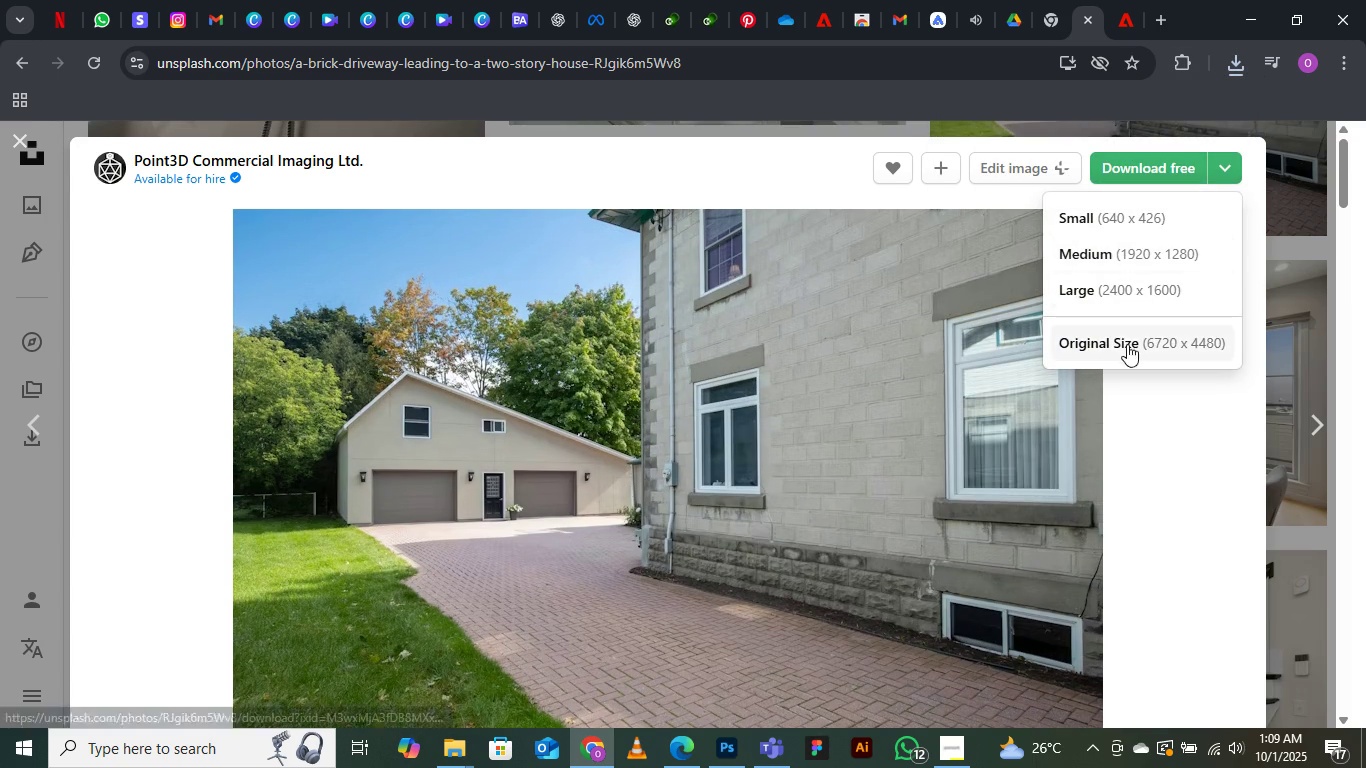 
left_click([1127, 344])
 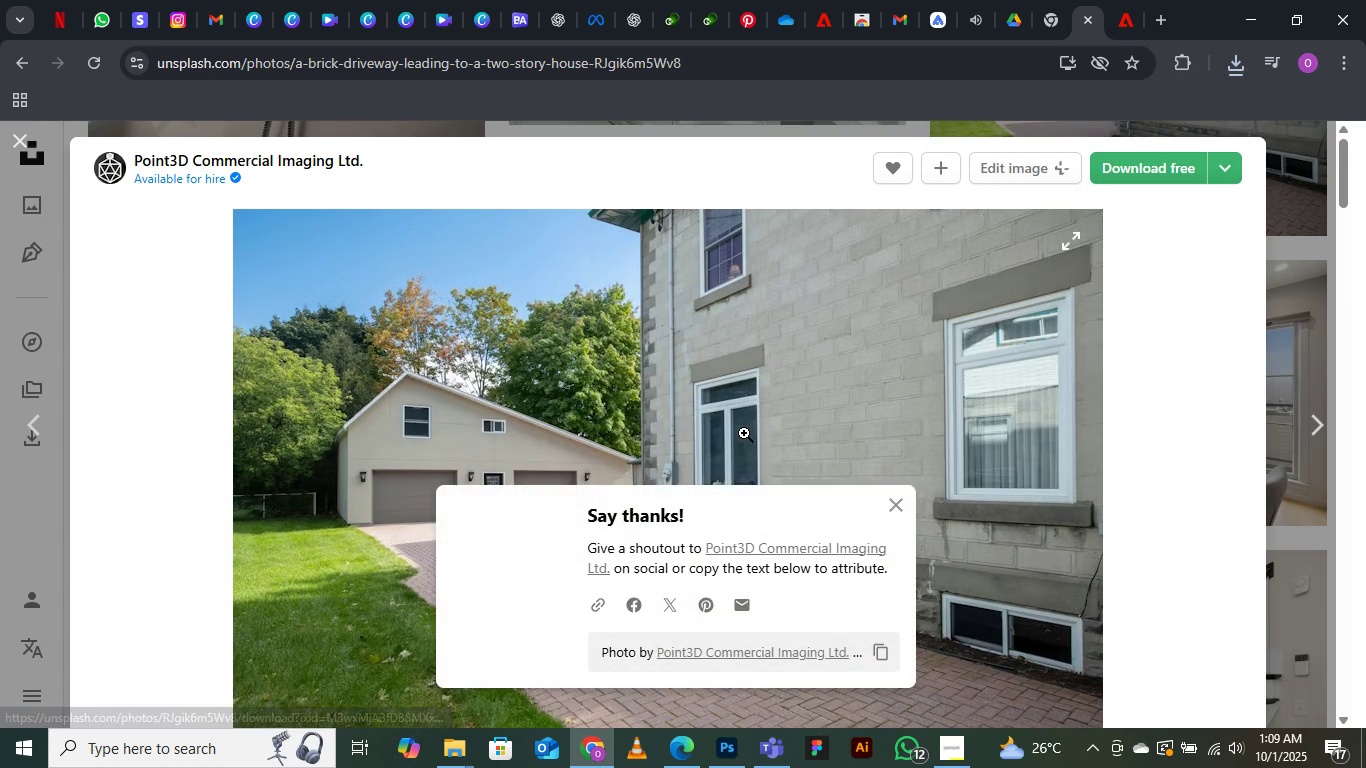 
scroll: coordinate [744, 431], scroll_direction: down, amount: 2.0
 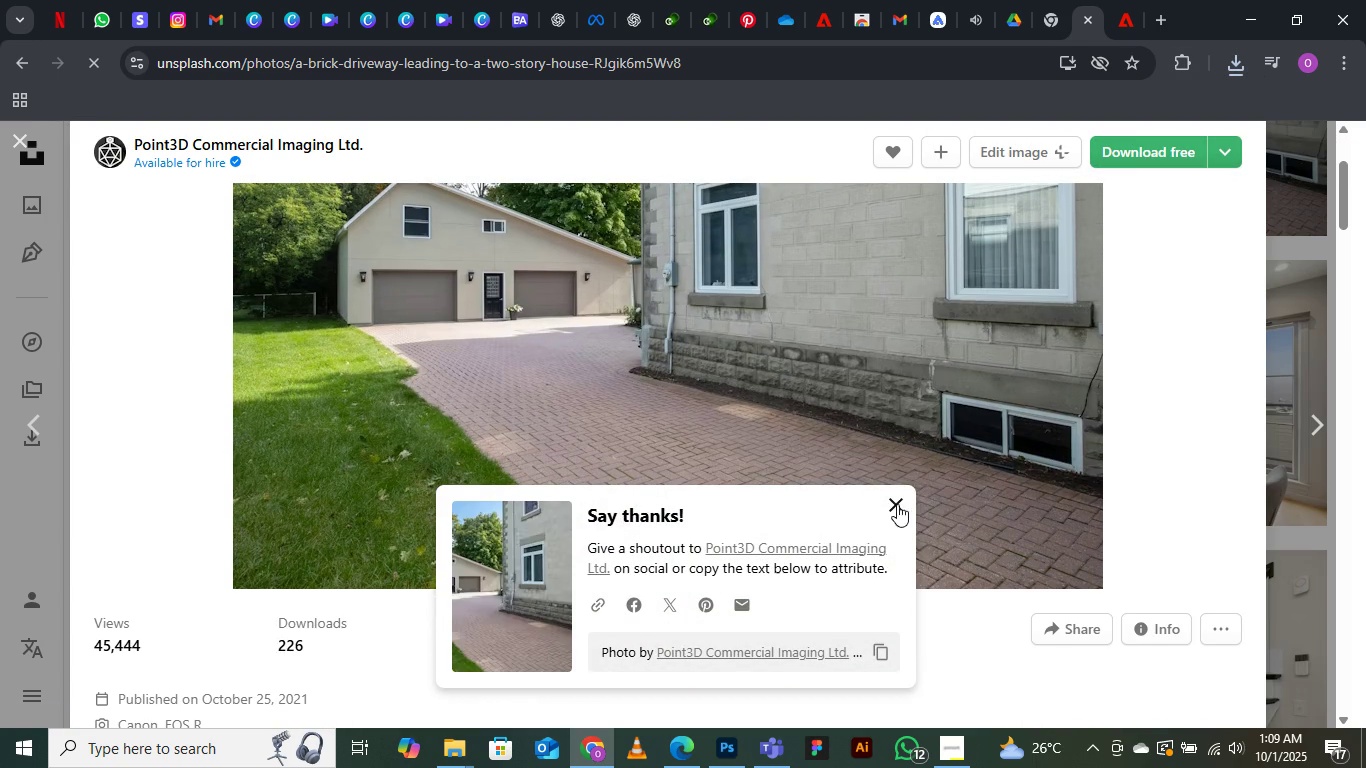 
left_click([897, 504])
 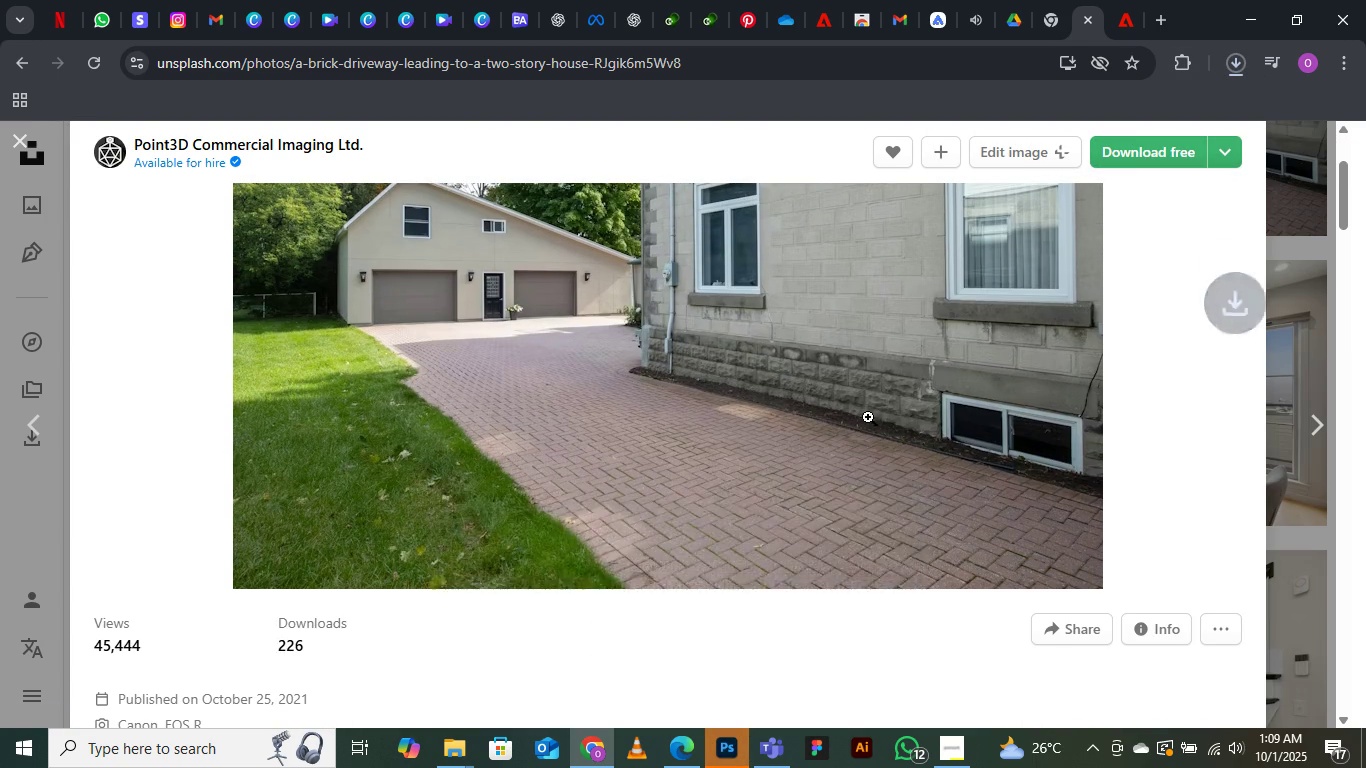 
scroll: coordinate [924, 348], scroll_direction: down, amount: 16.0
 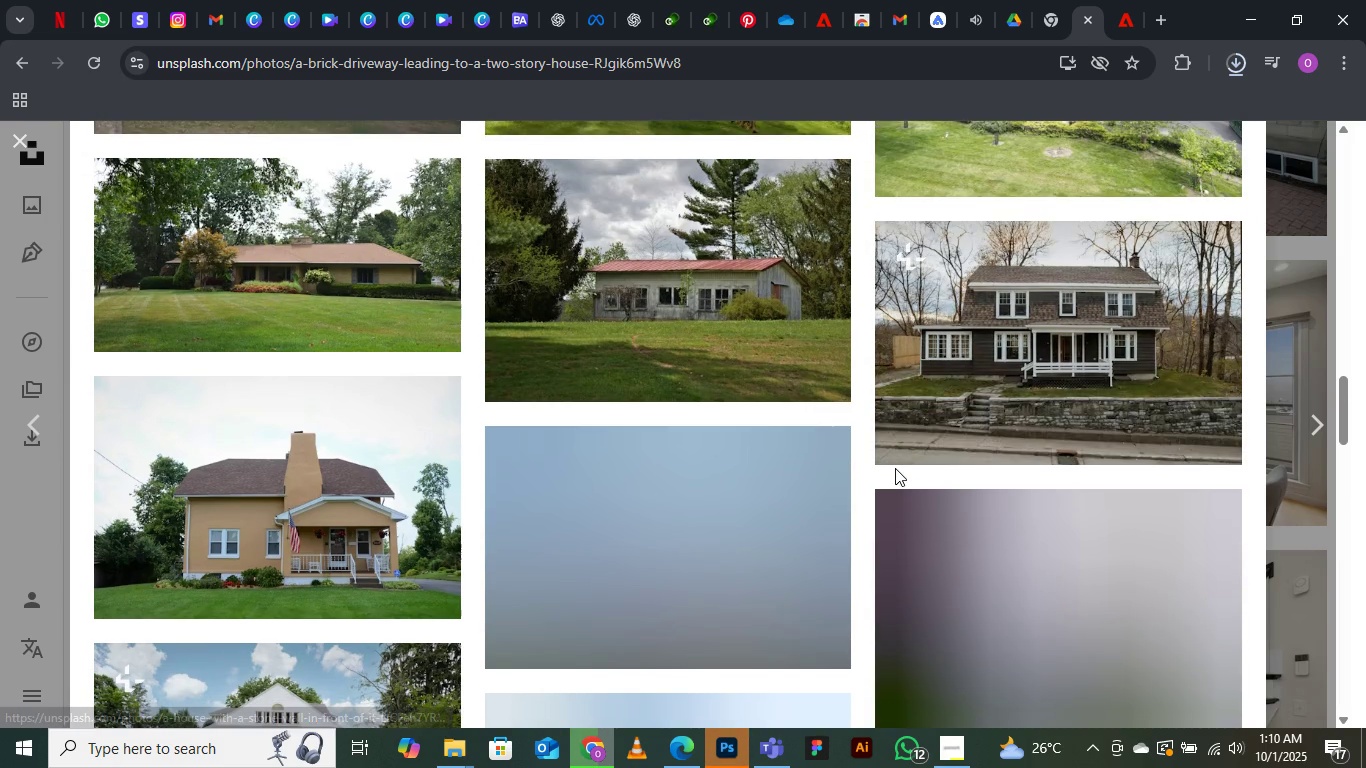 
scroll: coordinate [895, 468], scroll_direction: down, amount: 1.0
 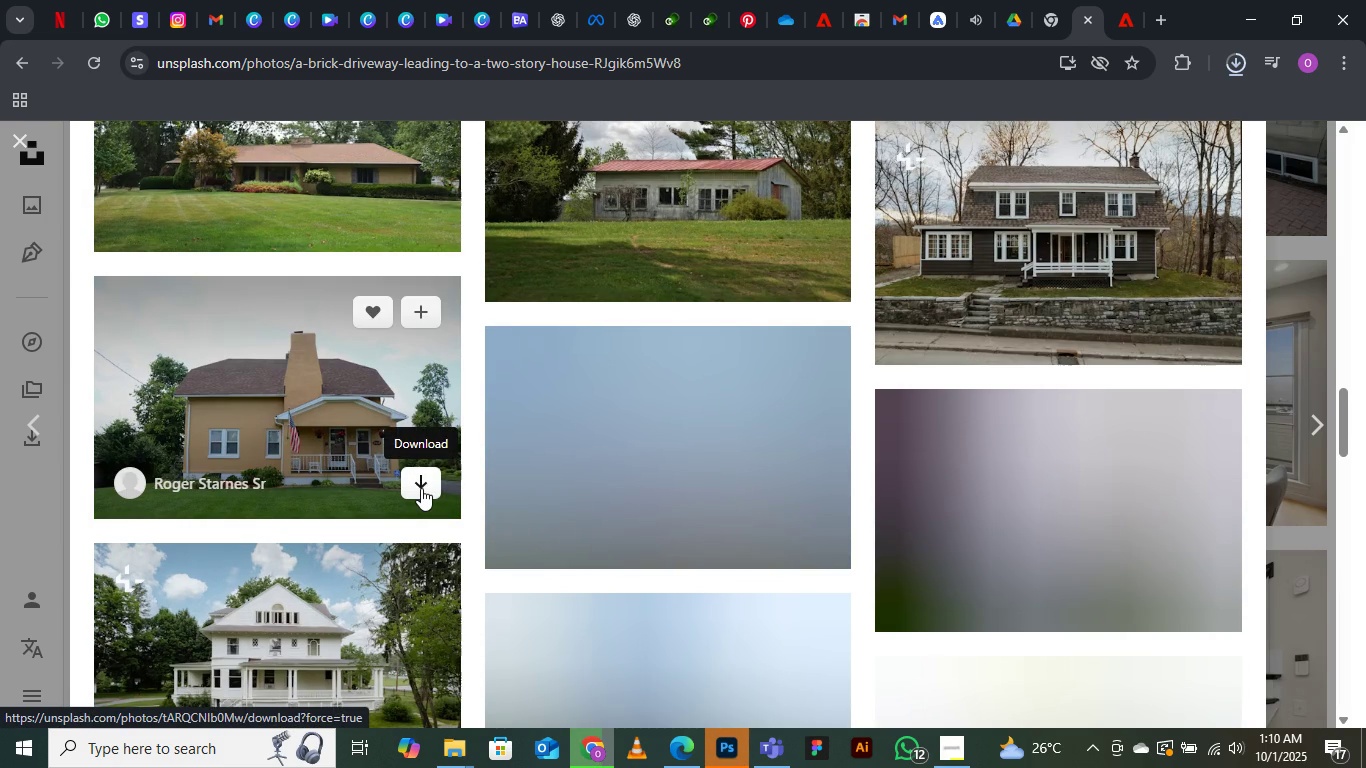 
left_click([421, 486])
 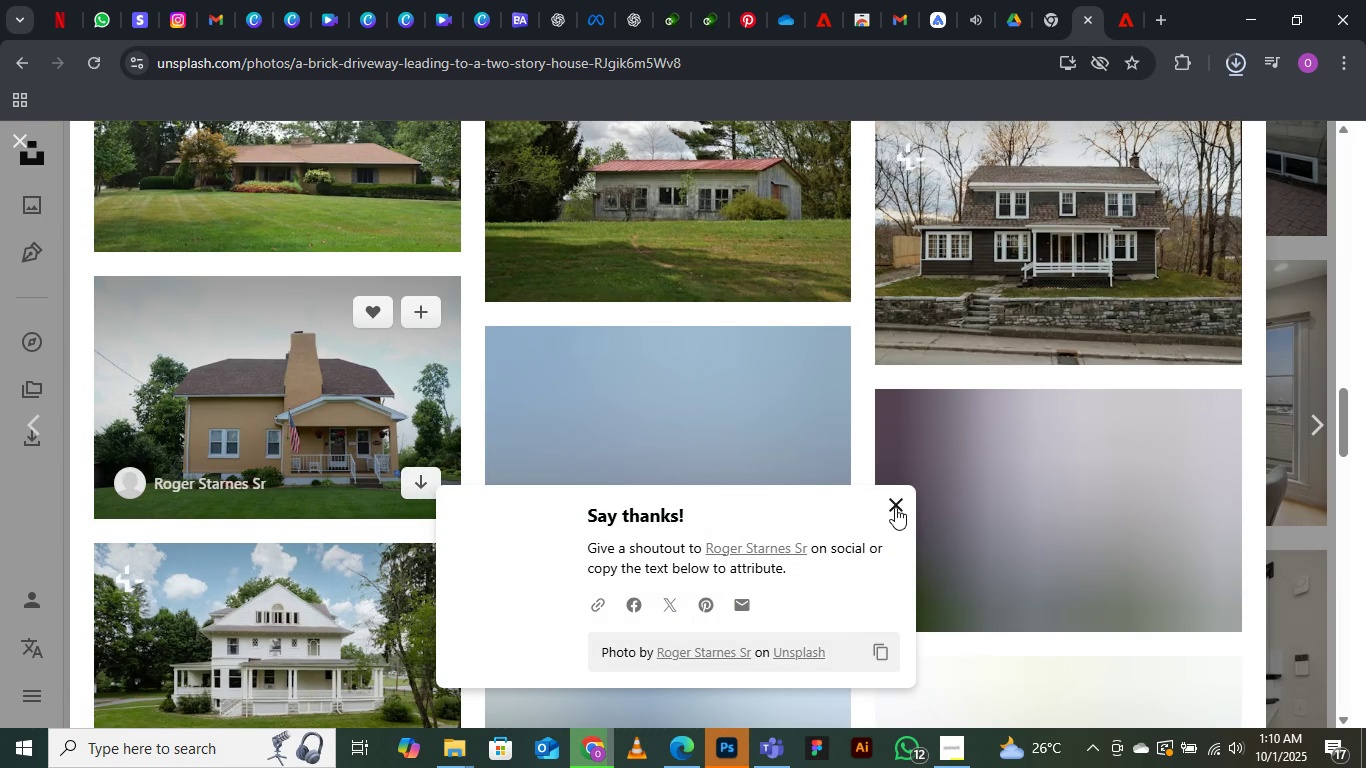 
left_click([898, 507])
 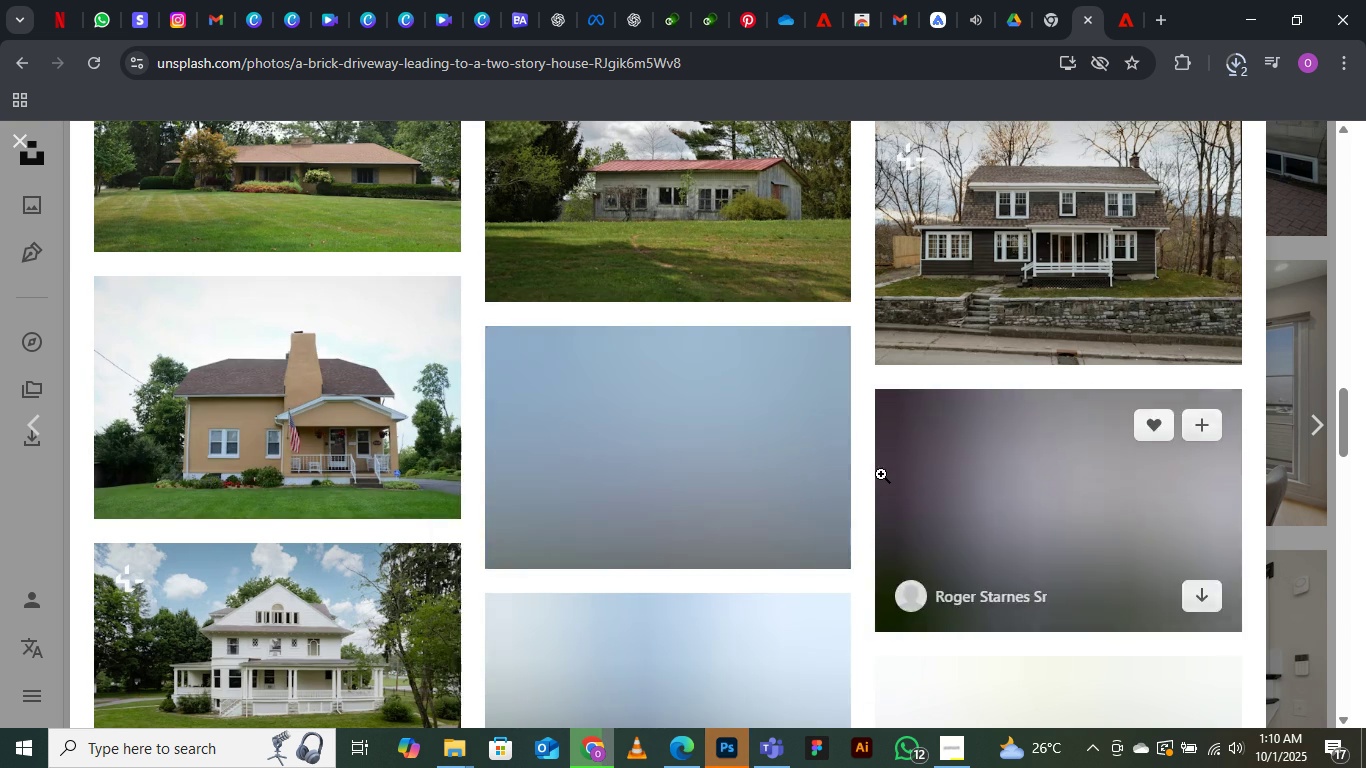 
scroll: coordinate [881, 474], scroll_direction: up, amount: 4.0
 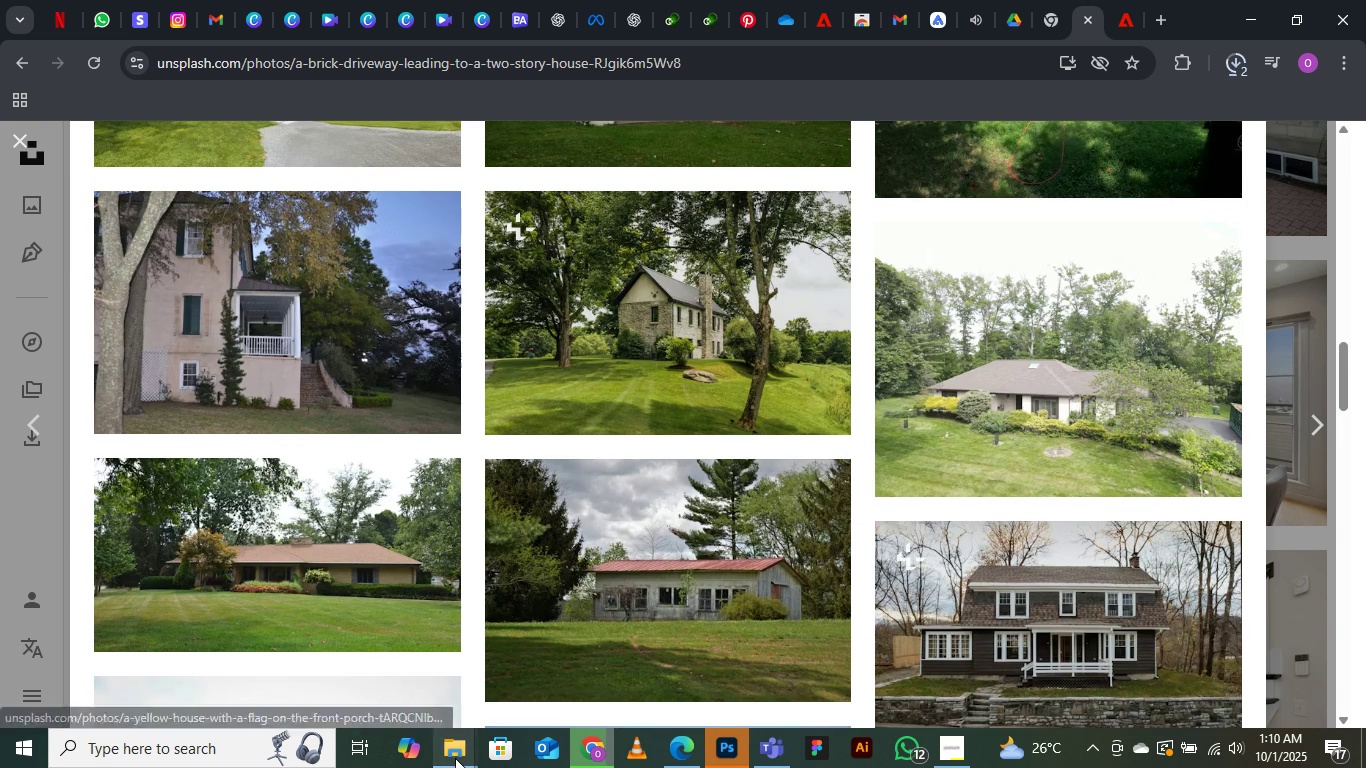 
left_click([455, 758])
 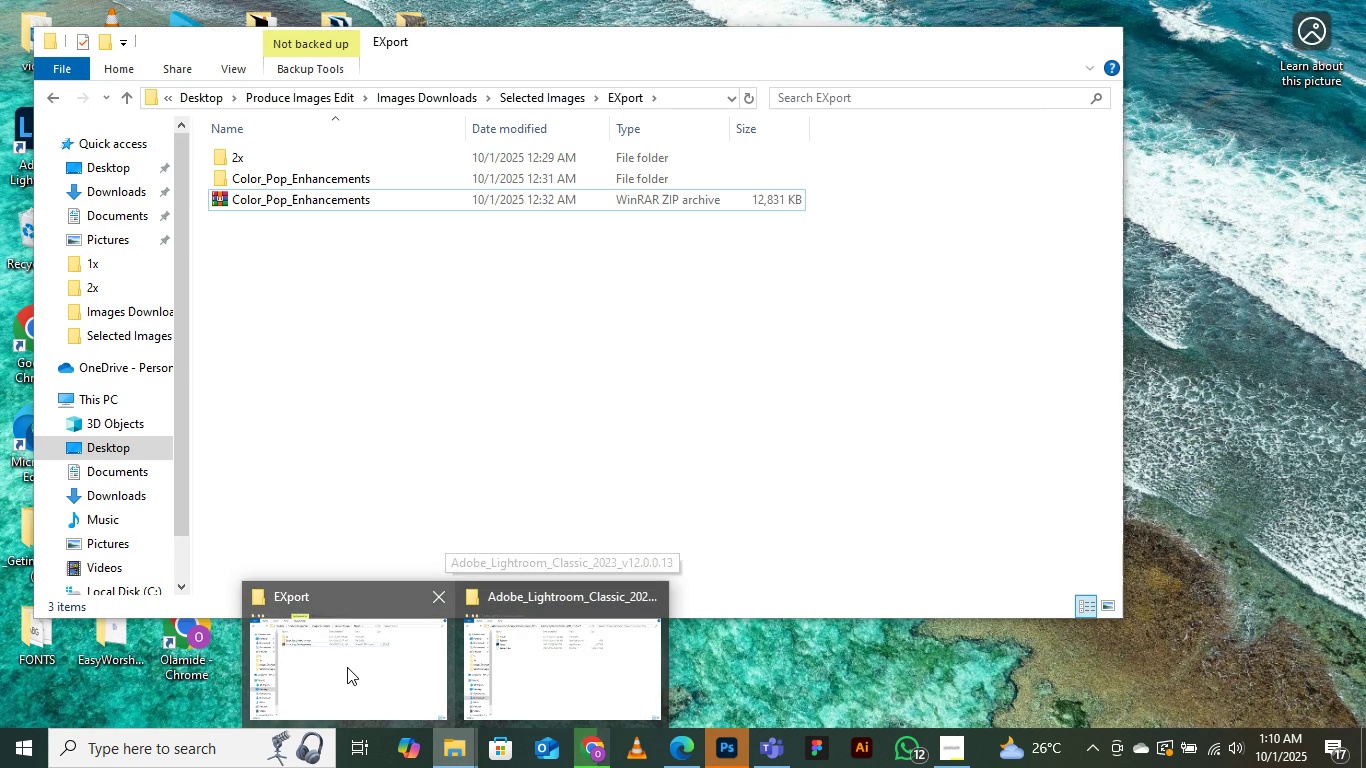 
left_click([347, 667])
 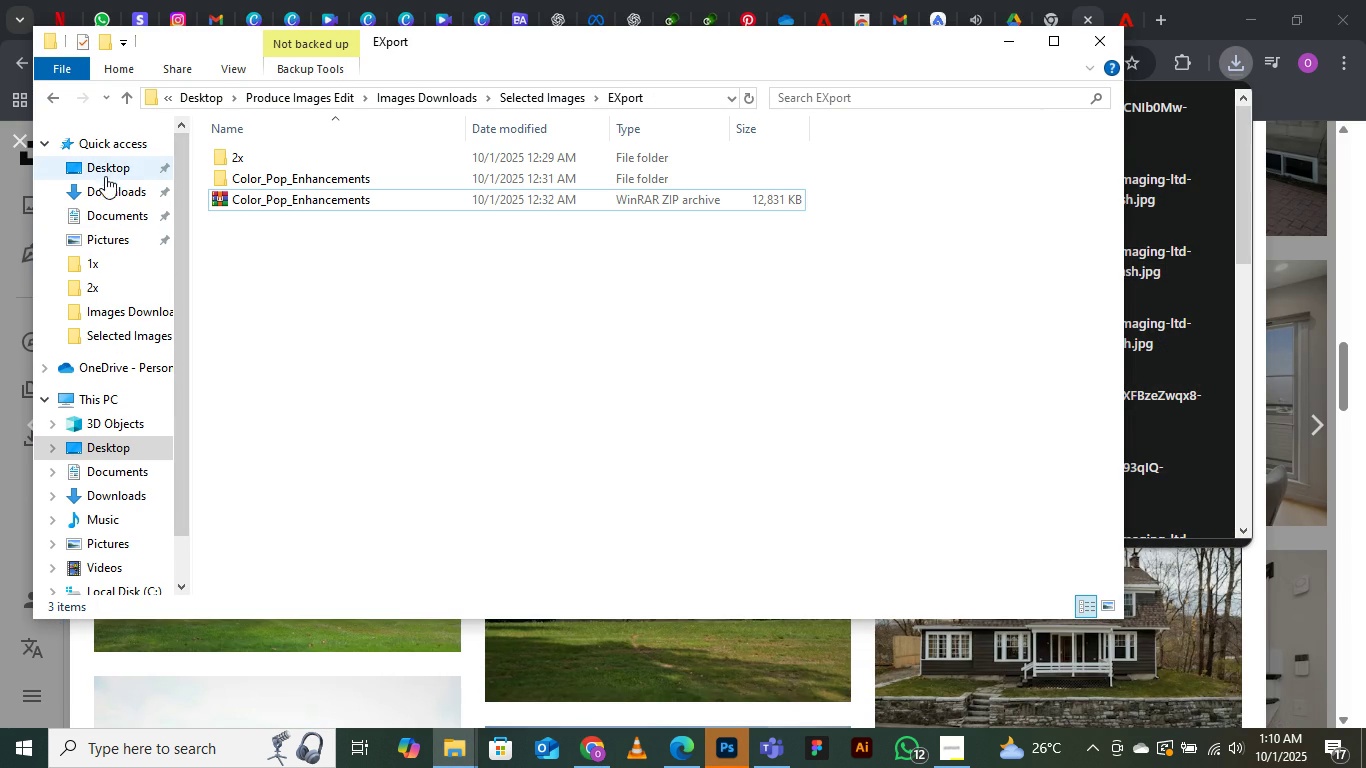 
left_click([102, 190])
 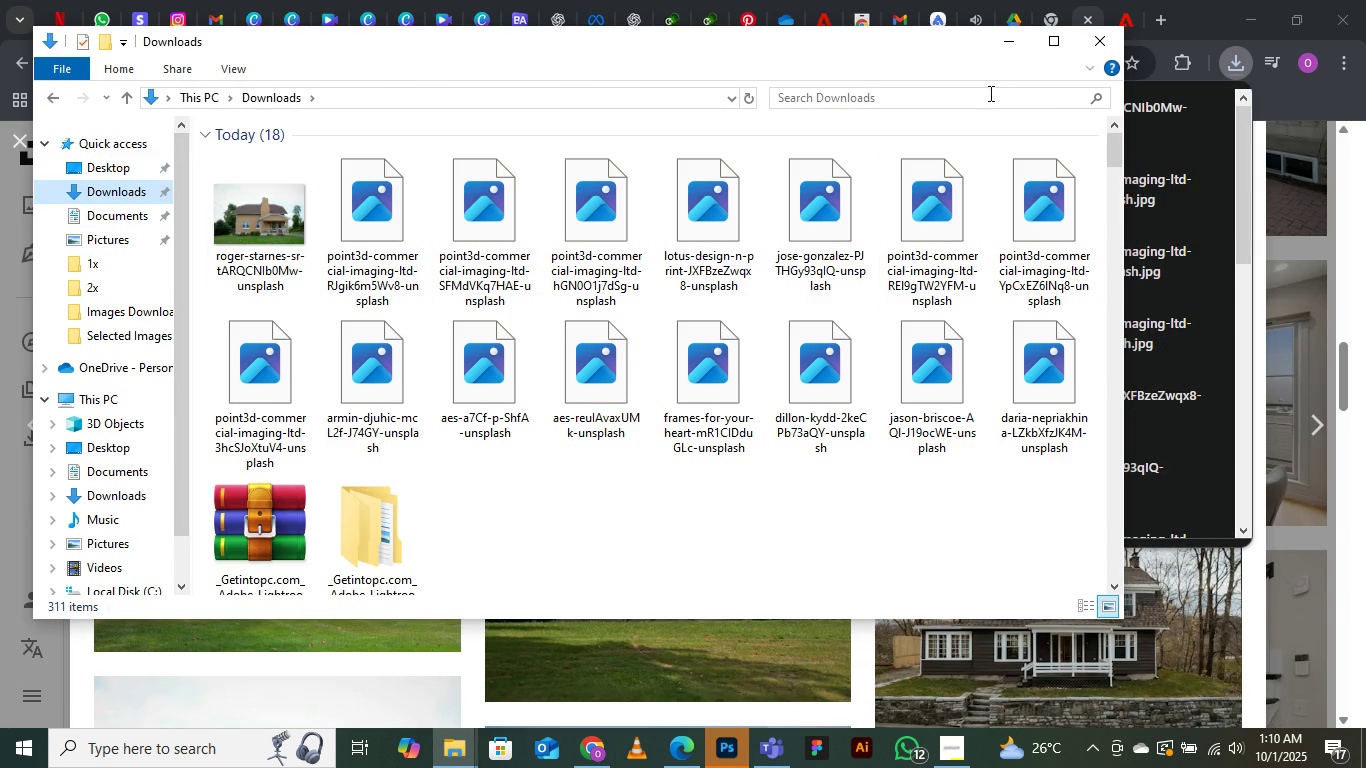 
left_click([1012, 46])
 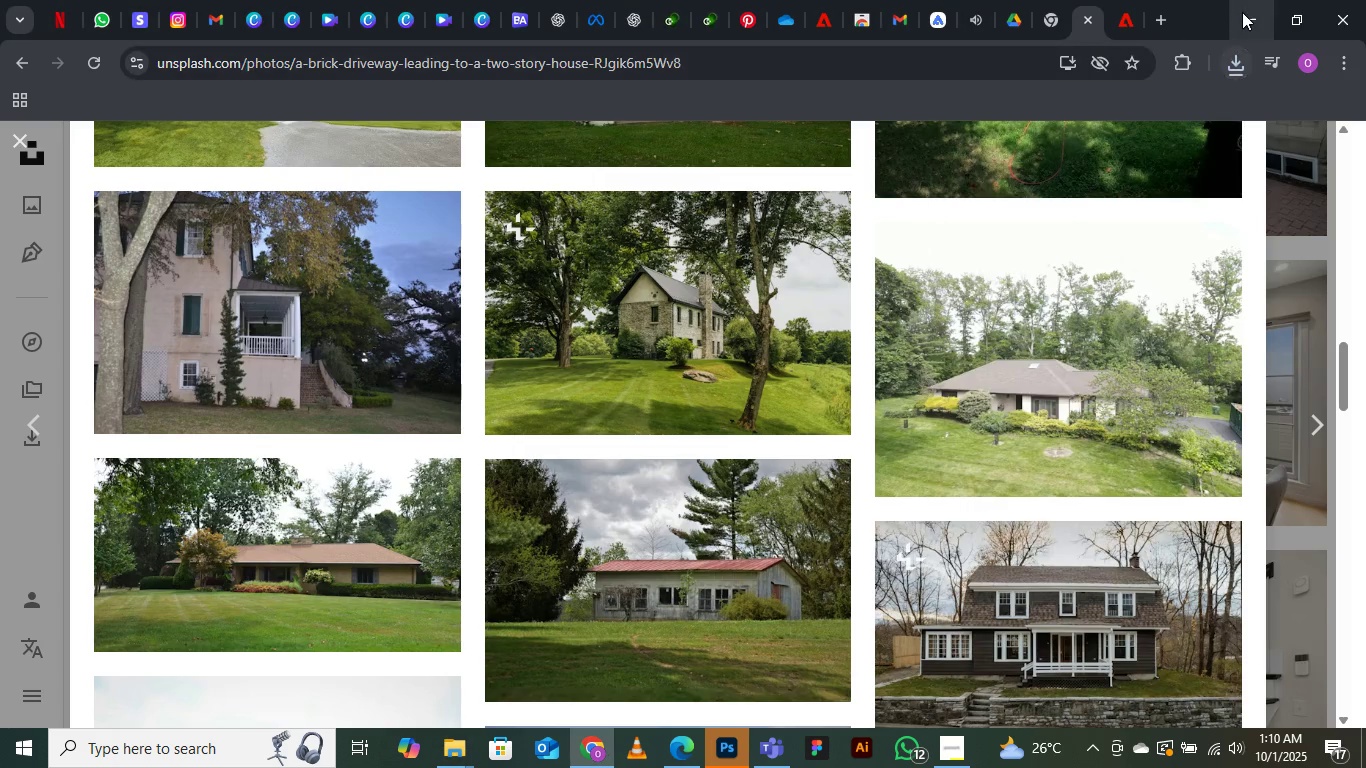 
left_click([1242, 12])